 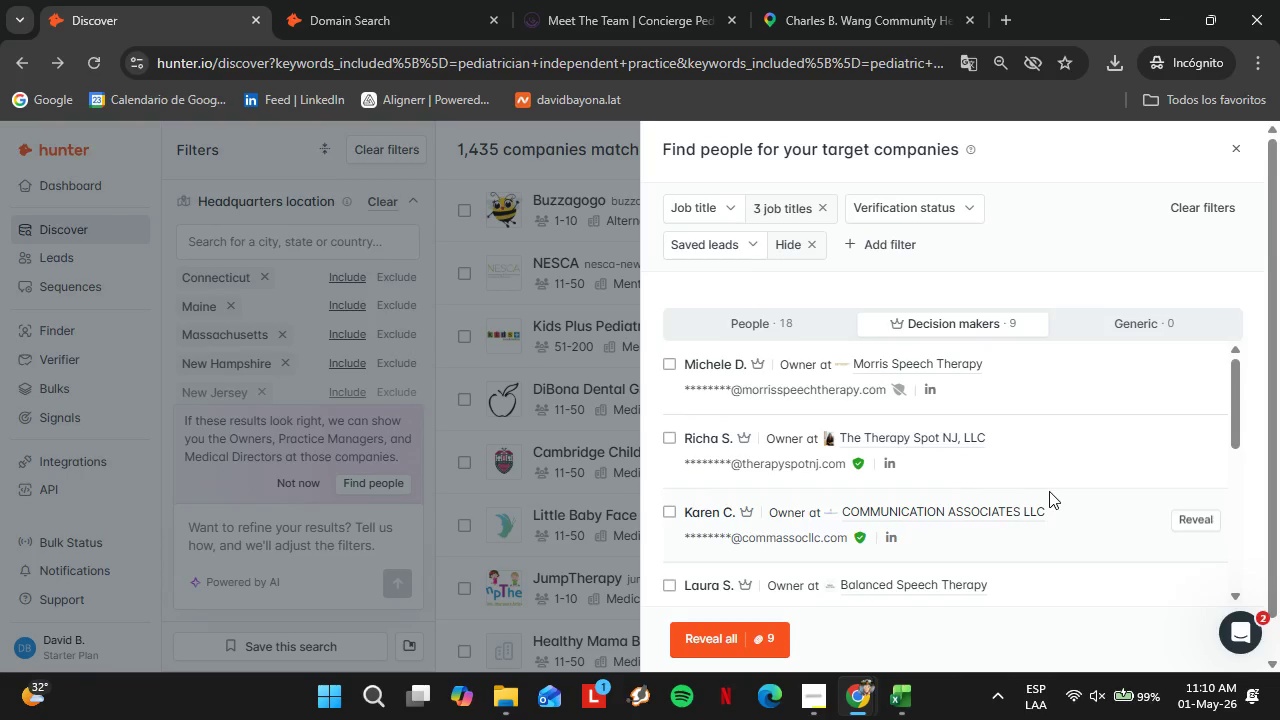 
left_click([763, 319])
 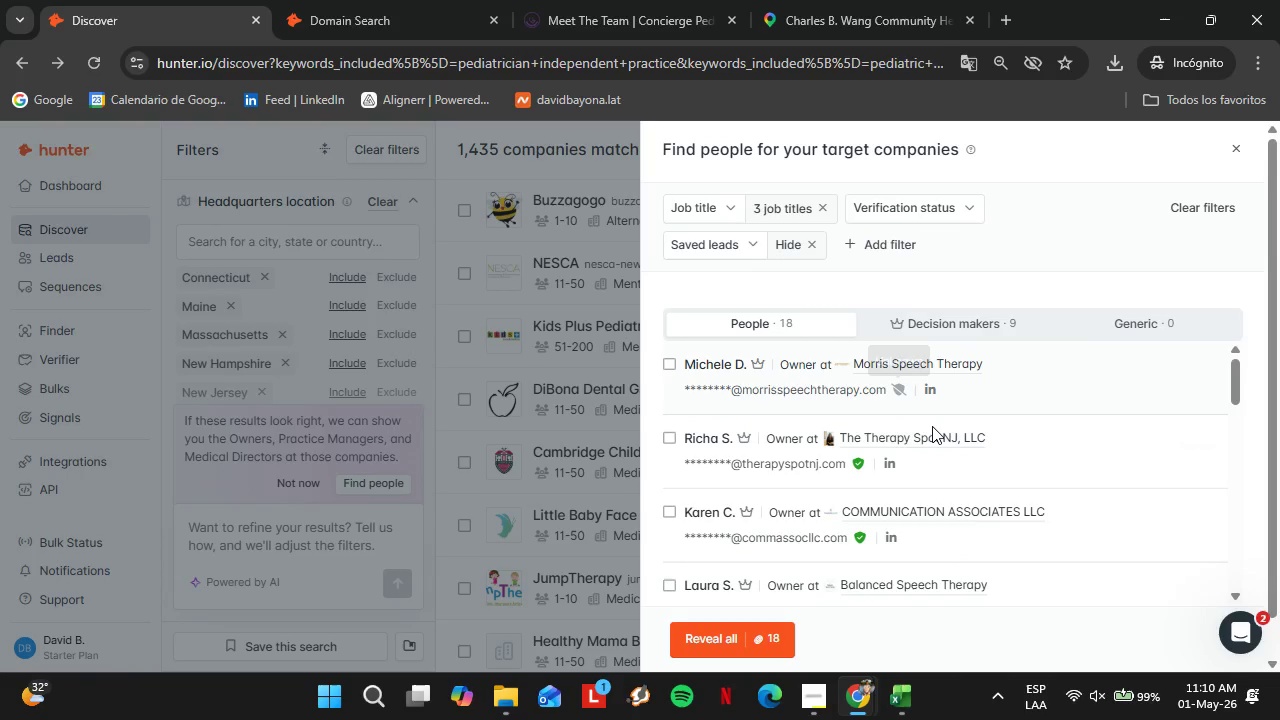 
scroll: coordinate [962, 455], scroll_direction: down, amount: 2.0
 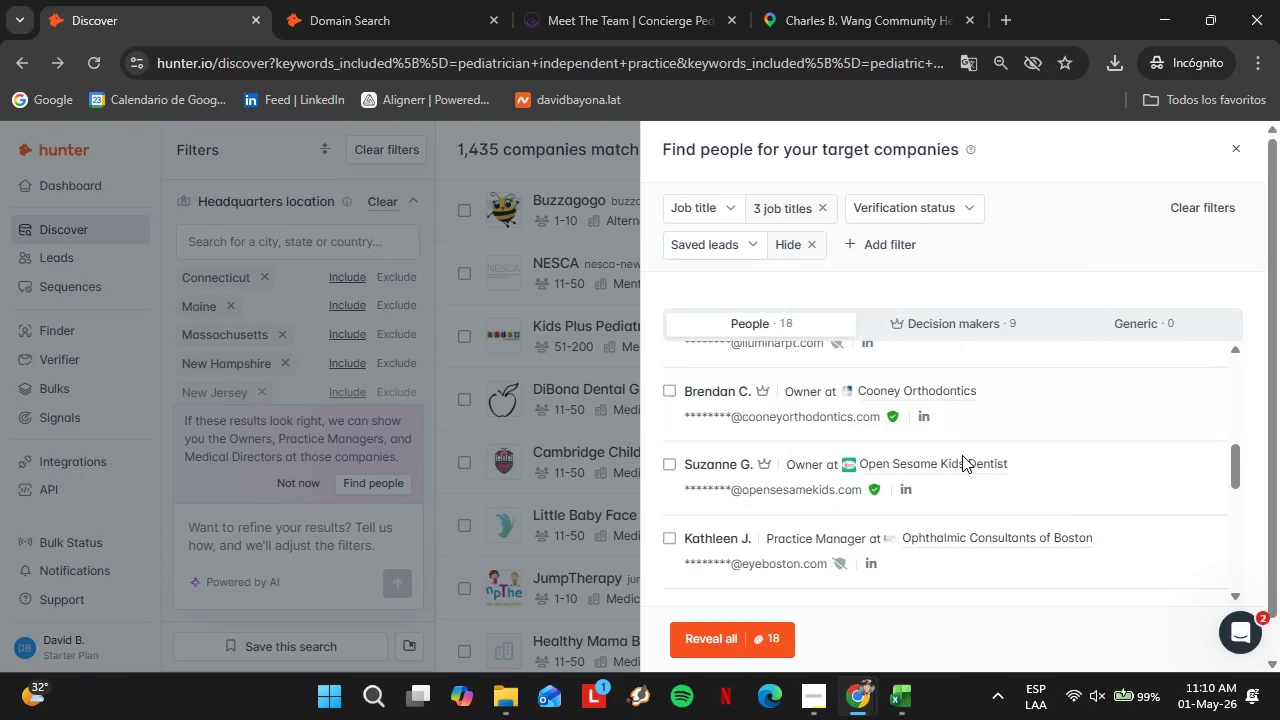 
scroll: coordinate [1116, 494], scroll_direction: up, amount: 14.0
 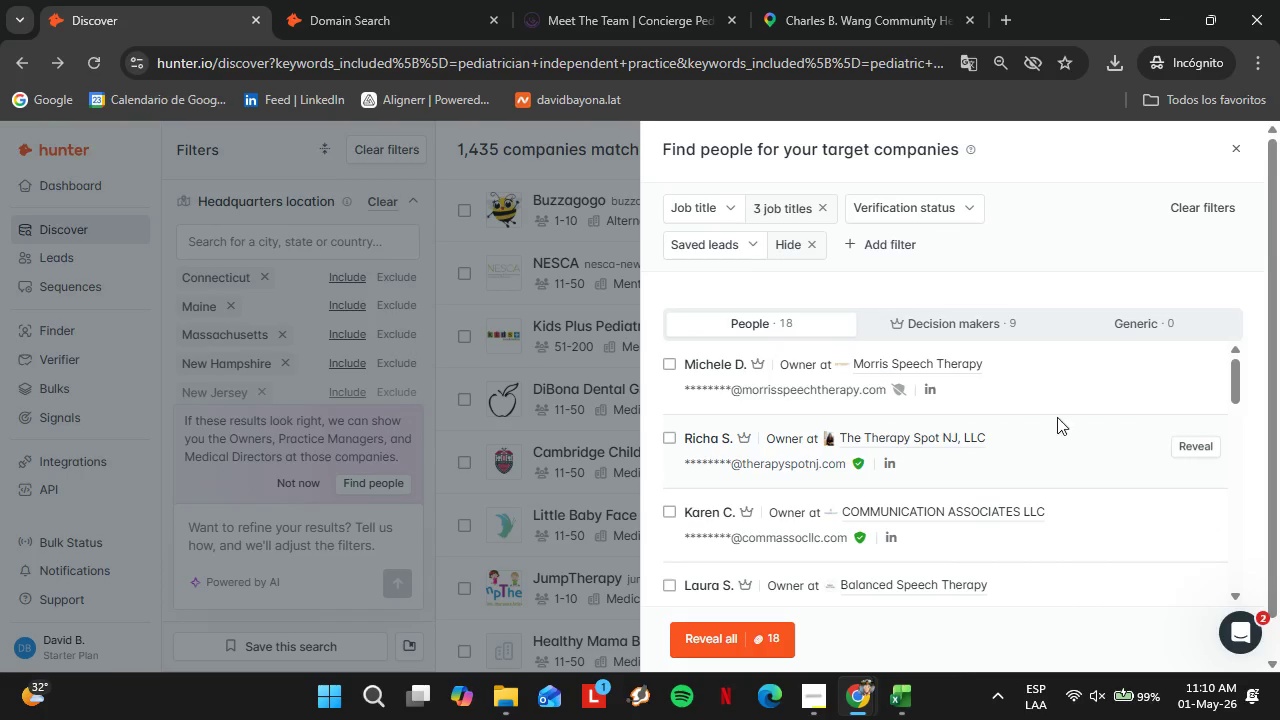 
mouse_move([945, 365])
 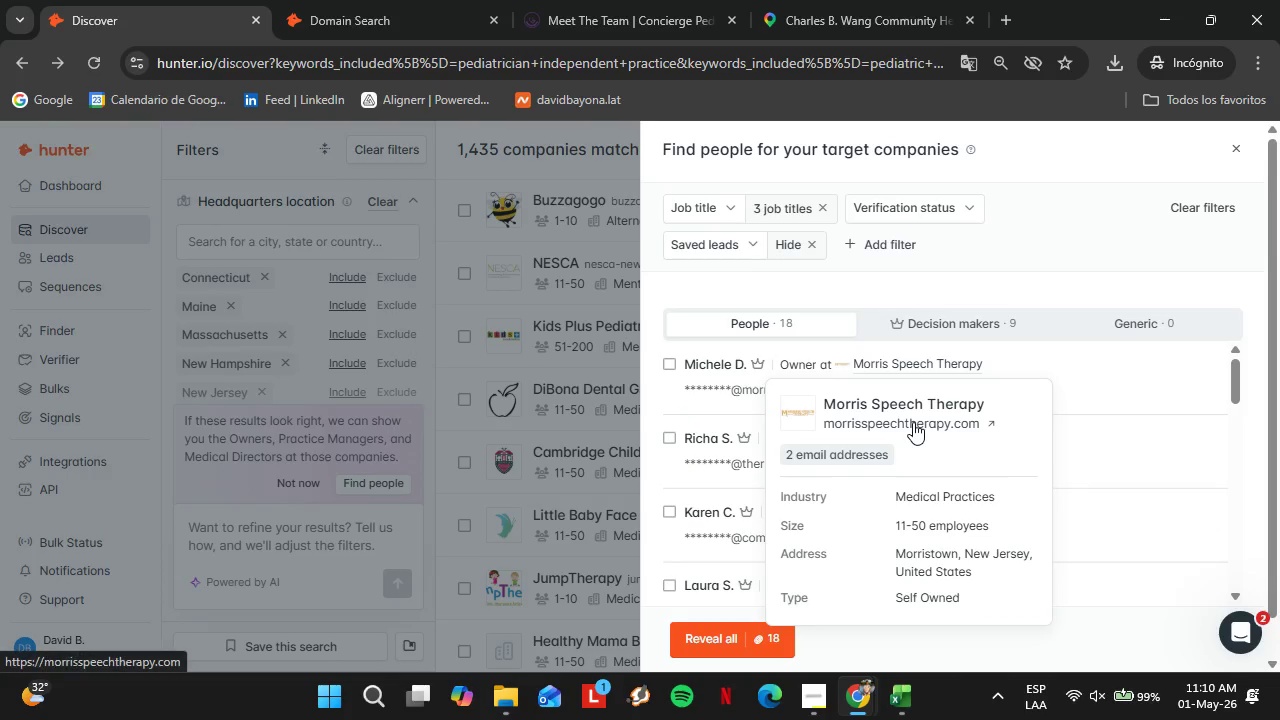 
left_click([913, 422])
 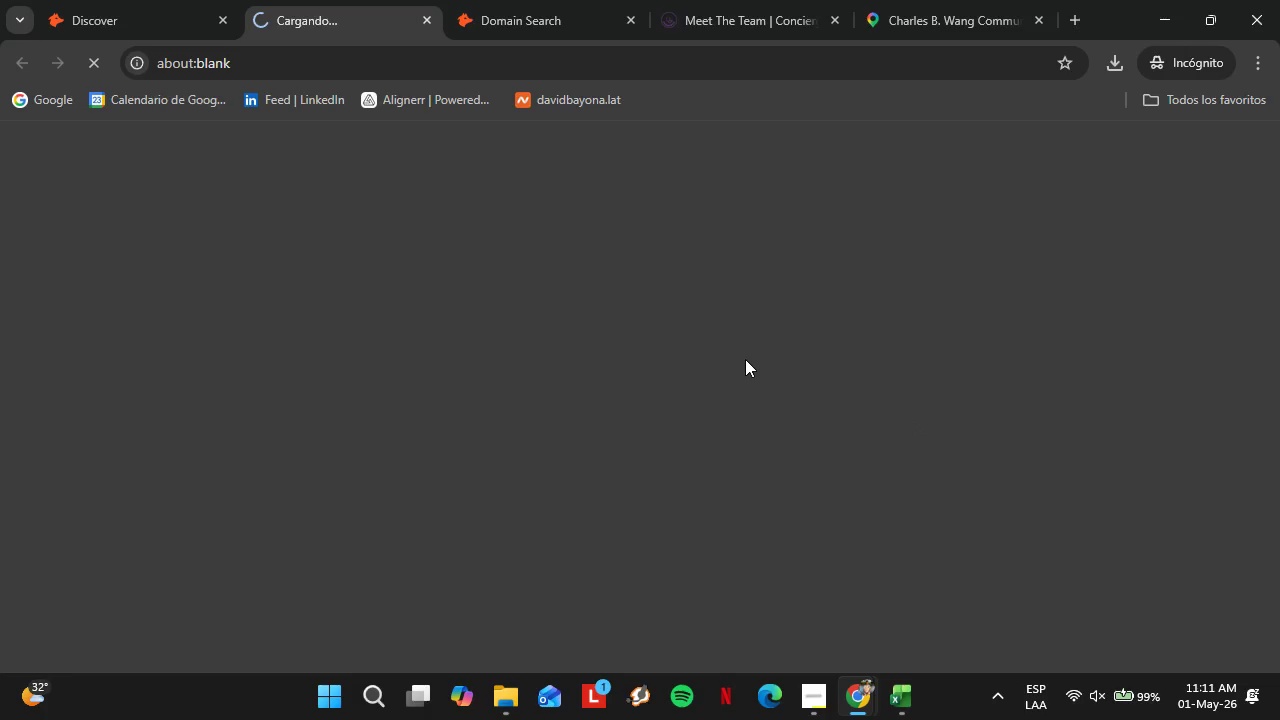 
left_click_drag(start_coordinate=[339, 0], to_coordinate=[604, 0])
 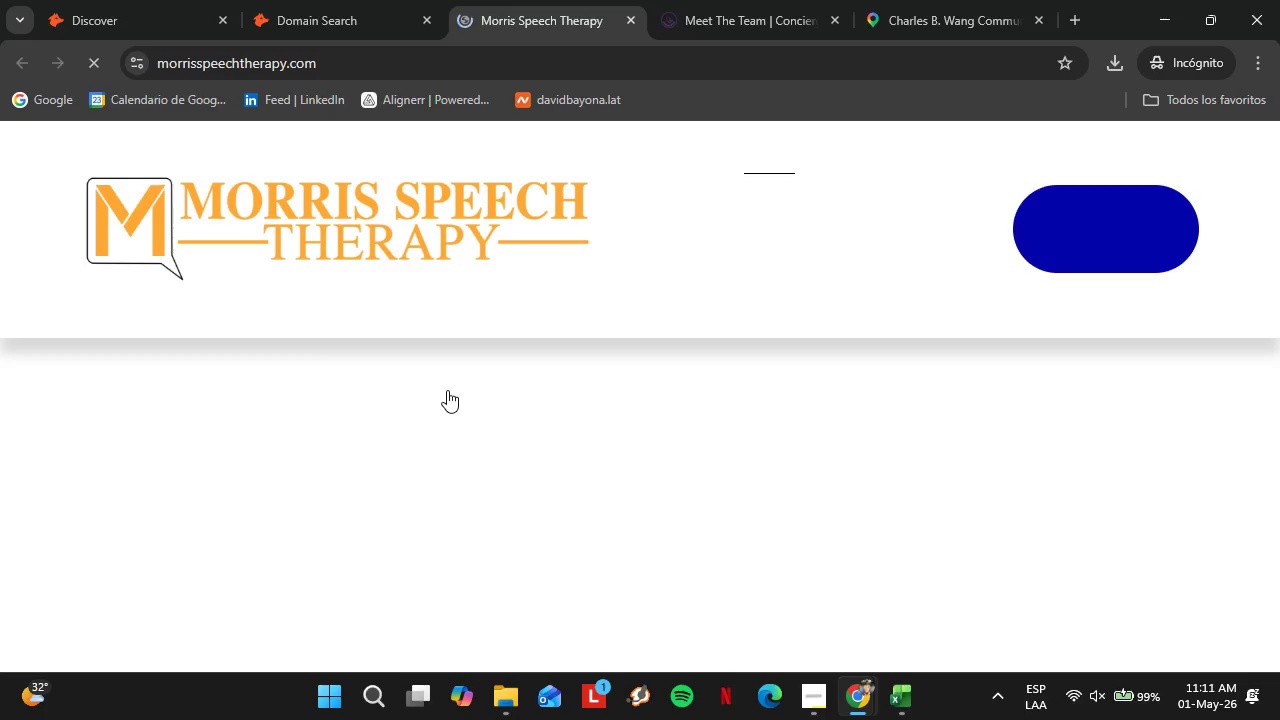 
scroll: coordinate [550, 528], scroll_direction: down, amount: 4.0
 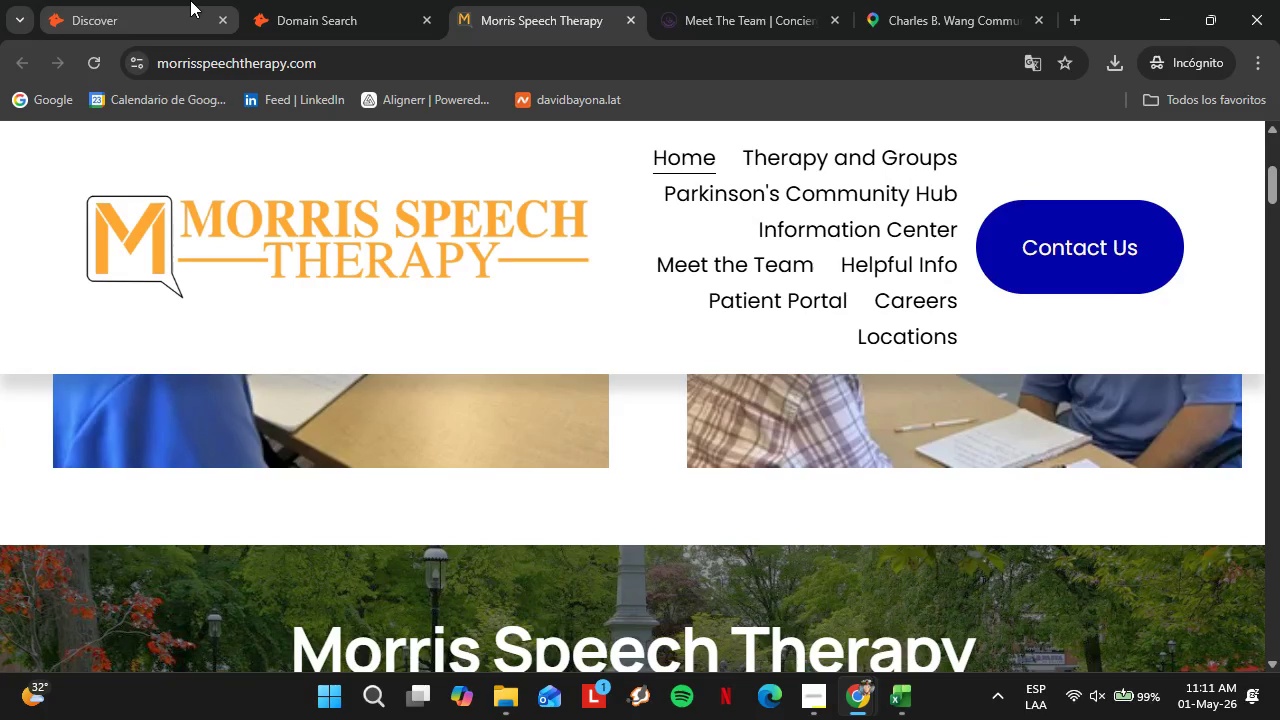 
left_click([190, 0])
 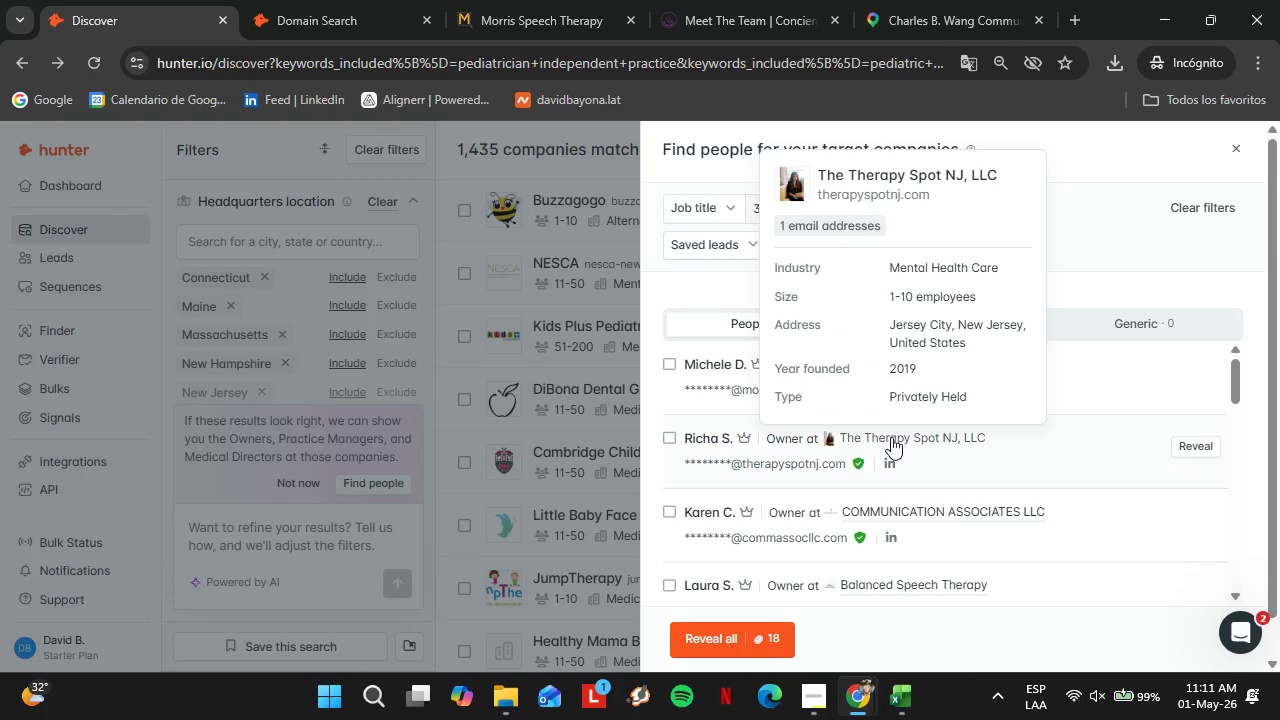 
left_click([539, 0])
 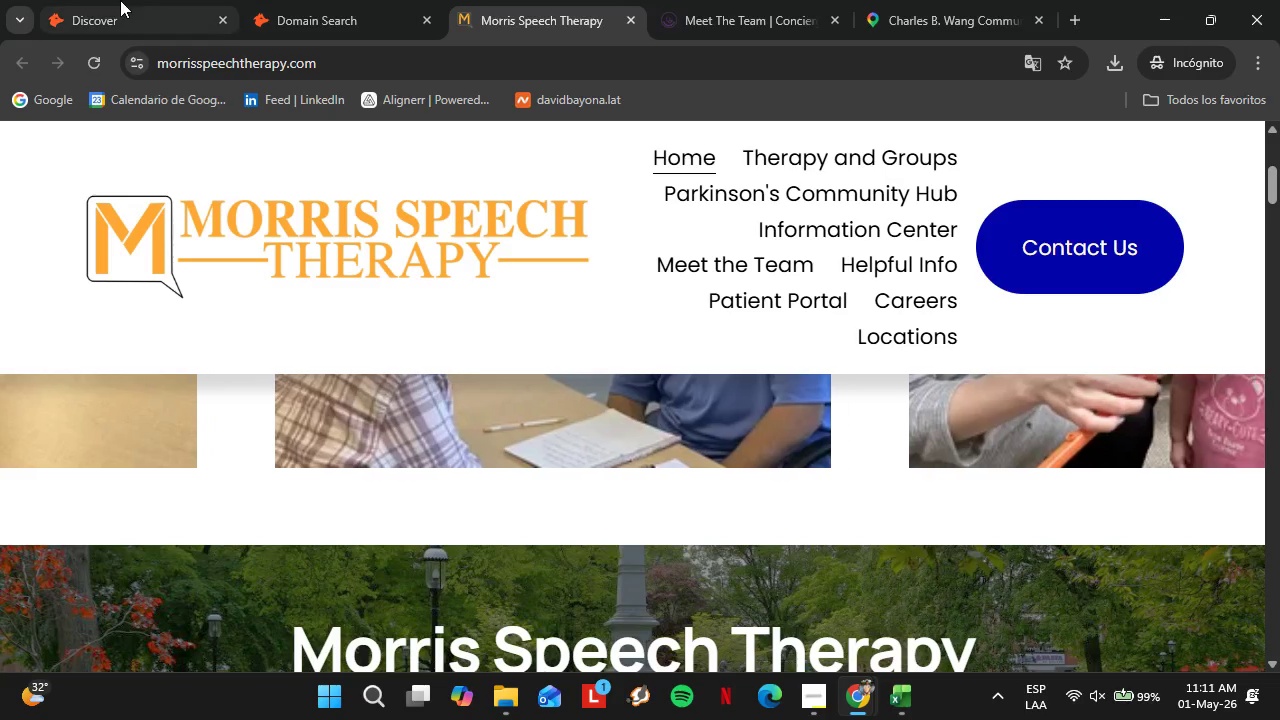 
left_click([119, 0])
 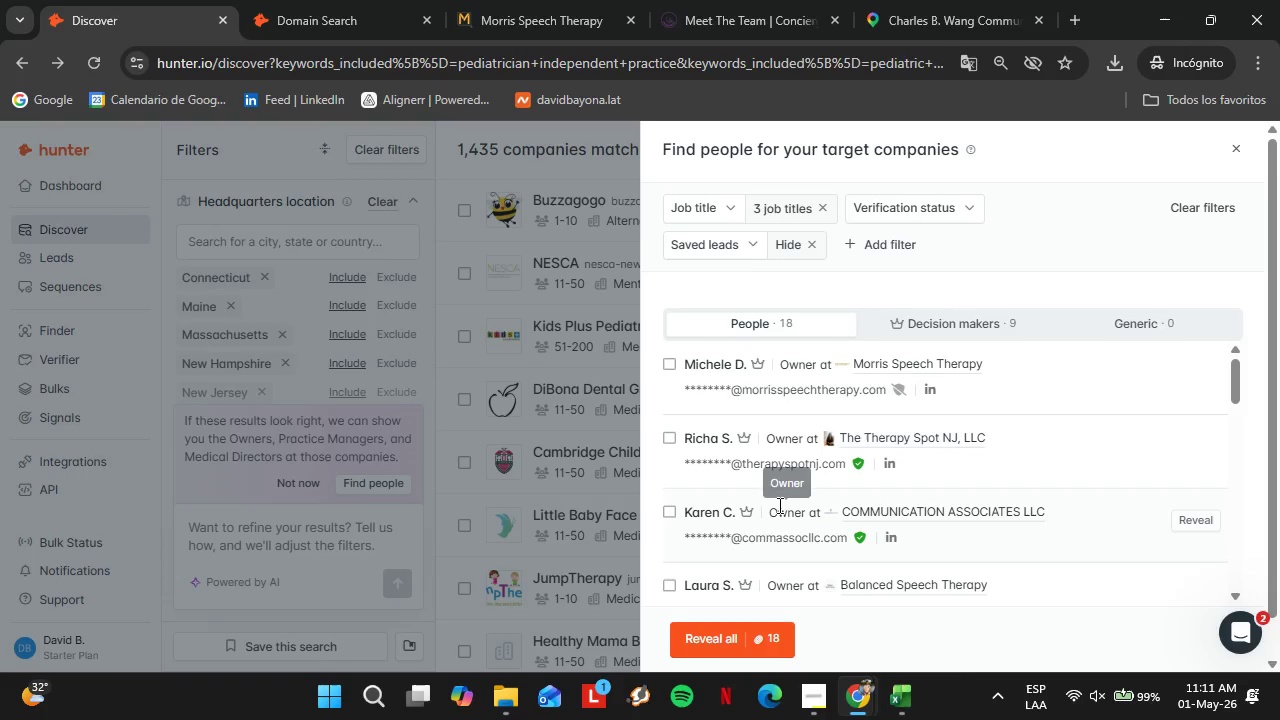 
scroll: coordinate [778, 552], scroll_direction: down, amount: 14.0
 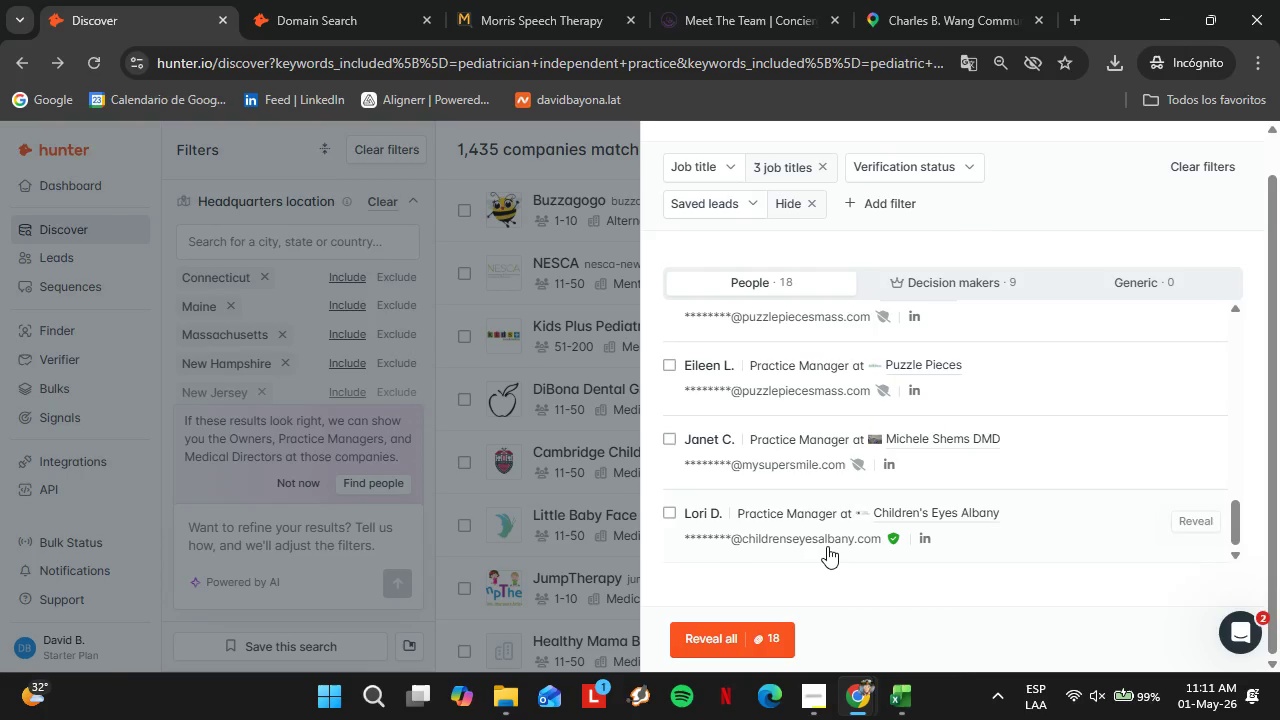 
scroll: coordinate [912, 428], scroll_direction: up, amount: 23.0
 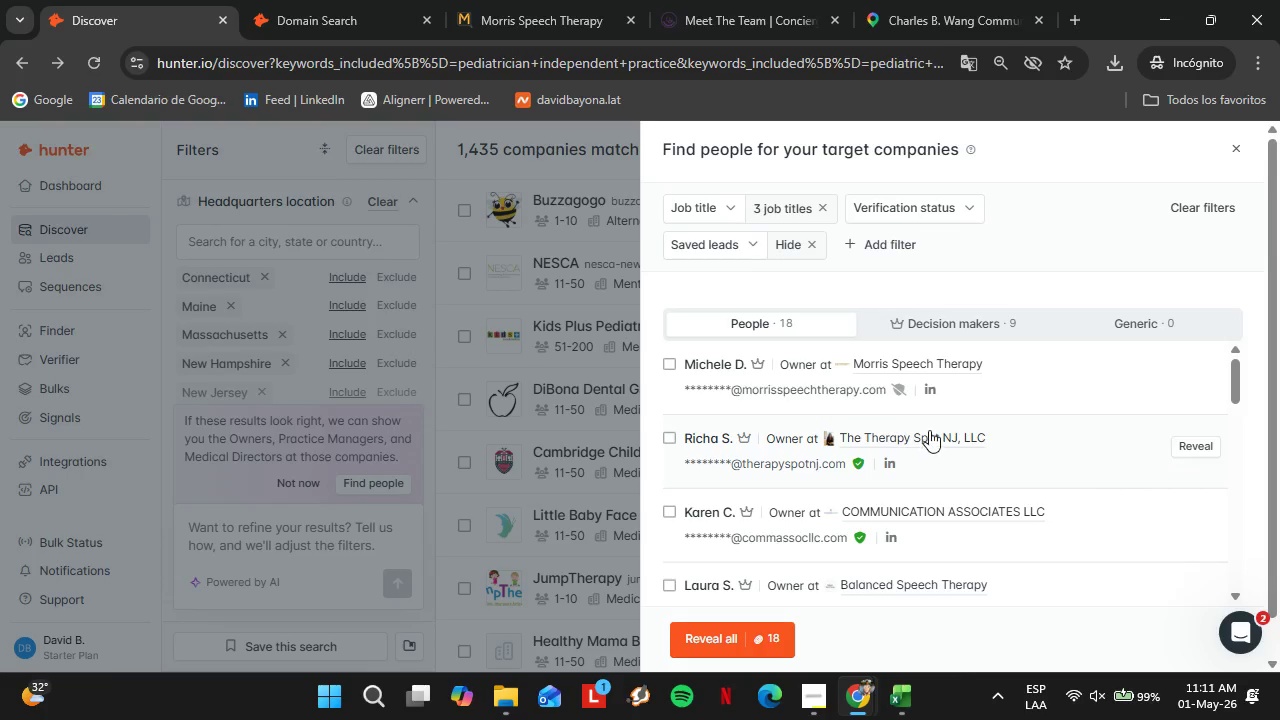 
wait(6.45)
 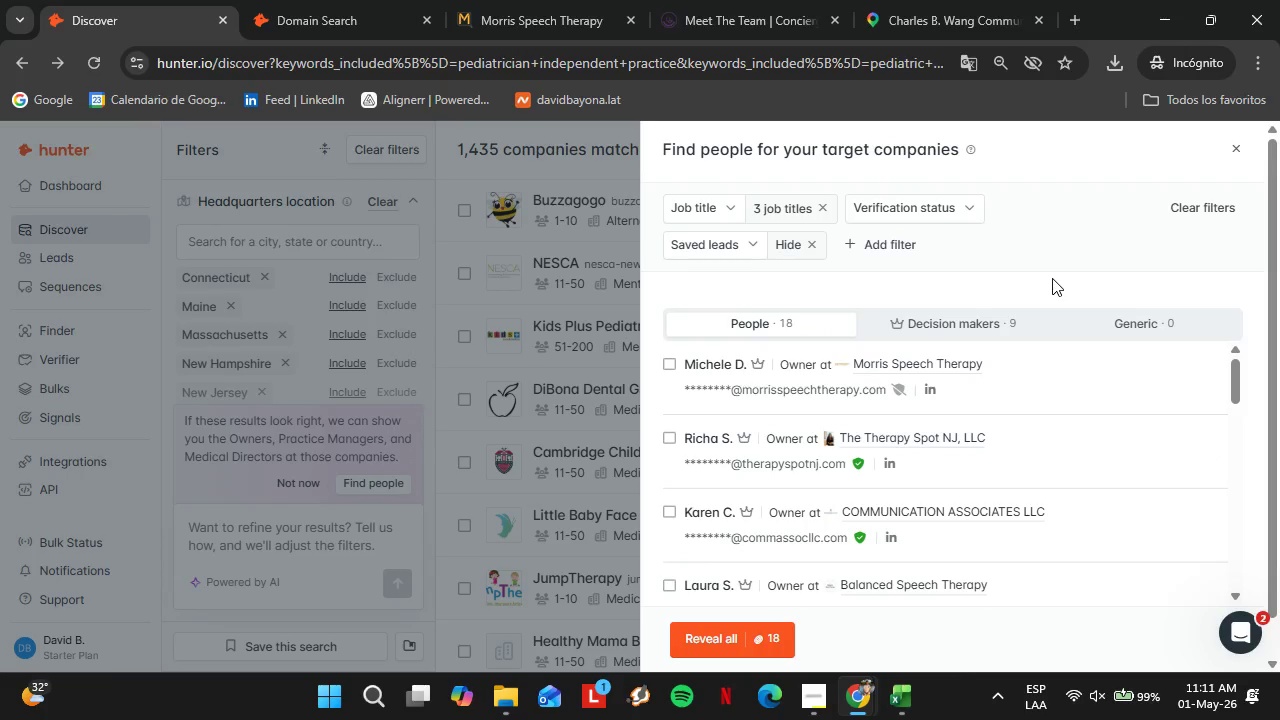 
left_click([550, 0])
 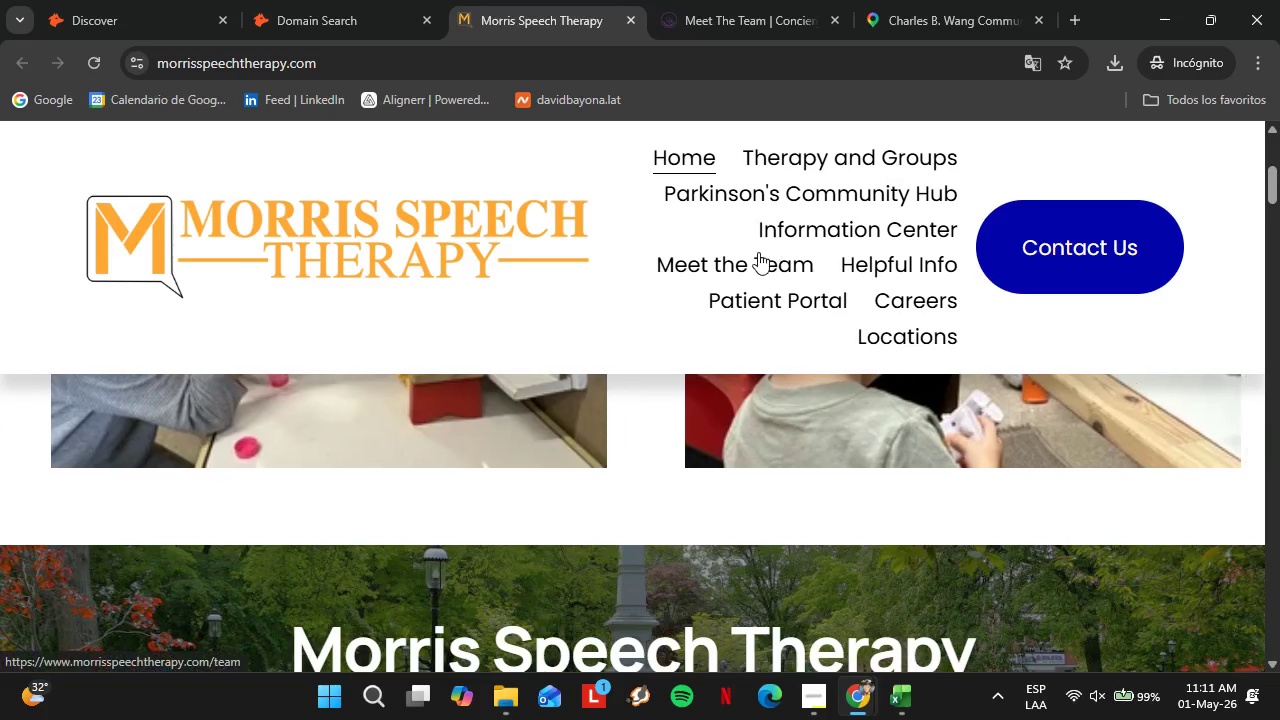 
left_click_drag(start_coordinate=[749, 260], to_coordinate=[750, 265])
 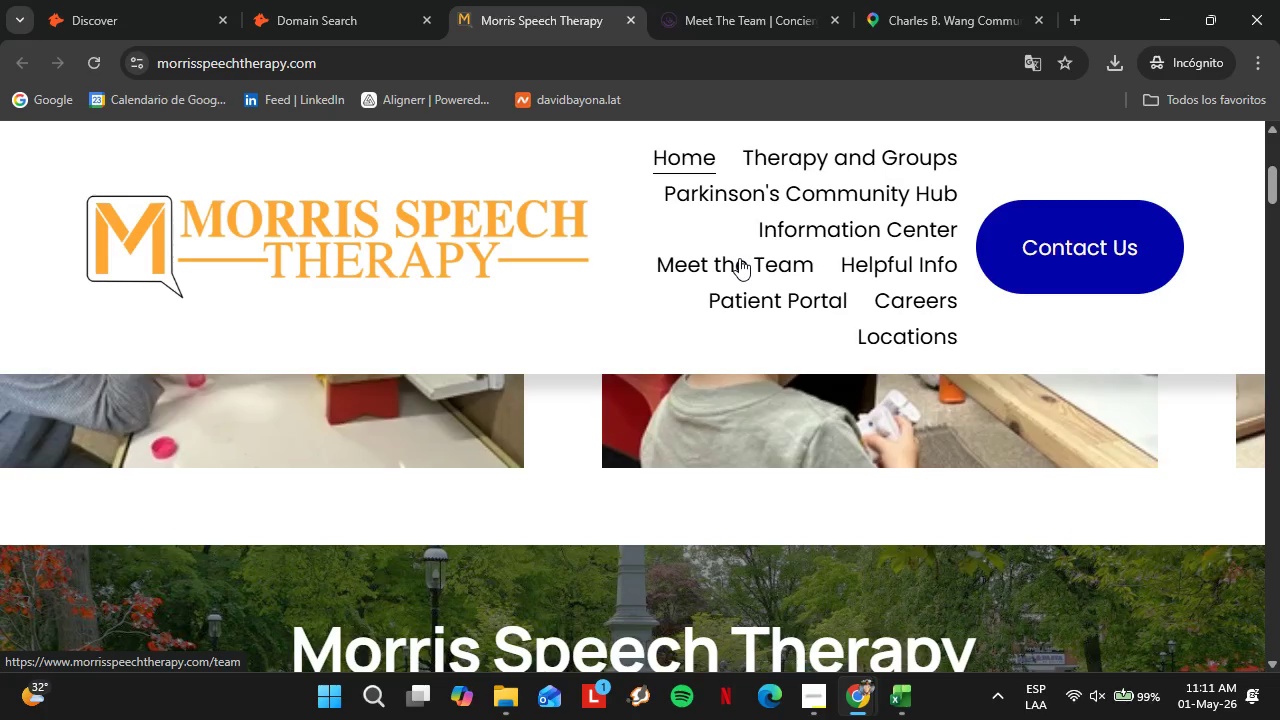 
left_click([738, 257])
 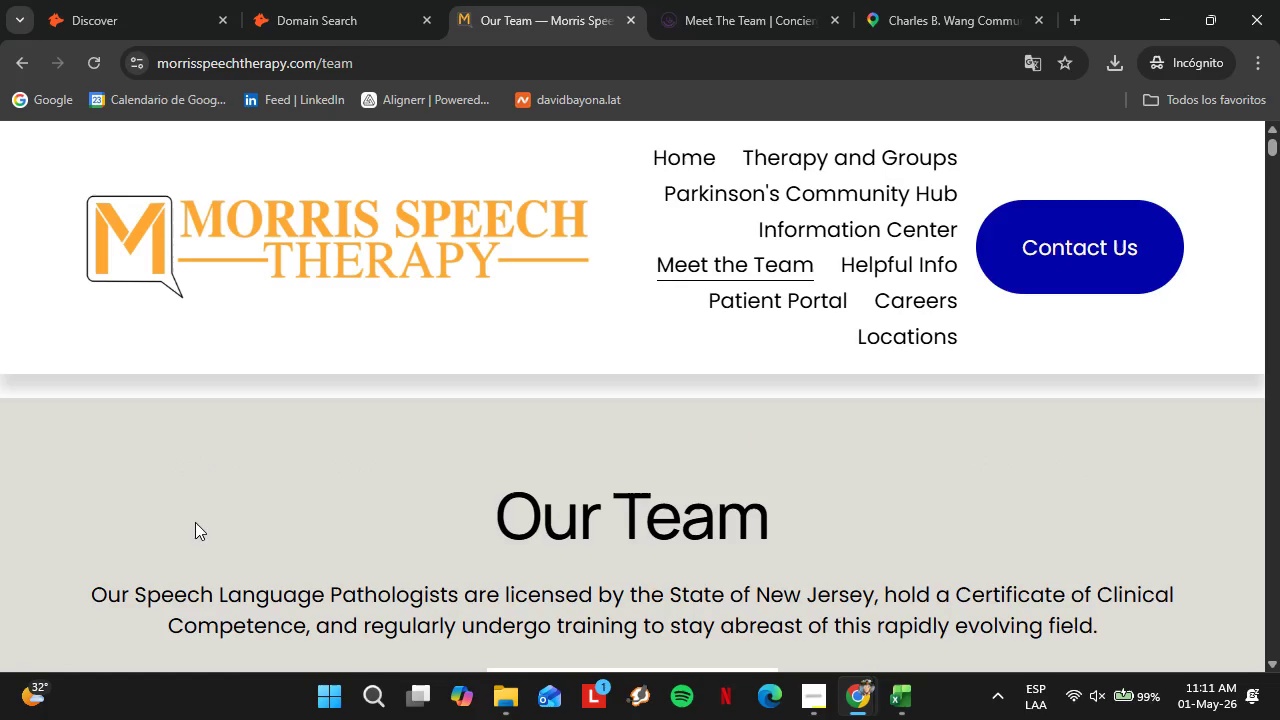 
scroll: coordinate [238, 535], scroll_direction: down, amount: 5.0
 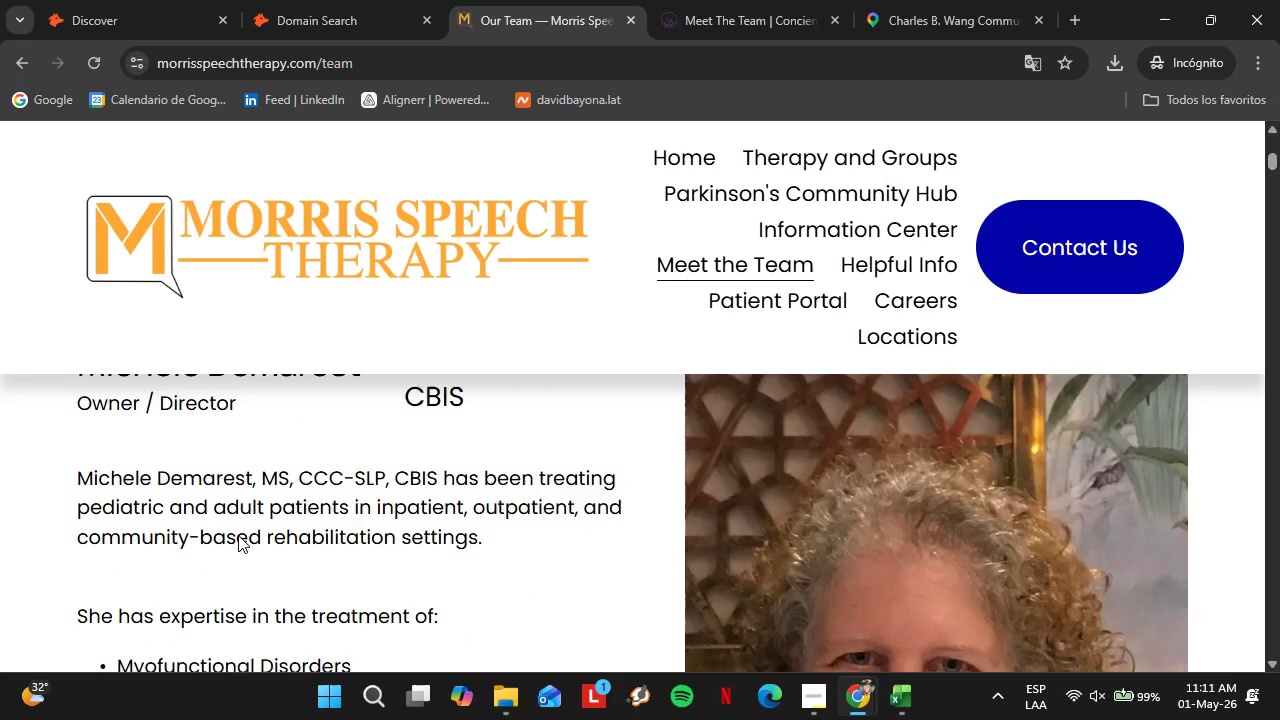 
scroll: coordinate [238, 535], scroll_direction: up, amount: 1.0
 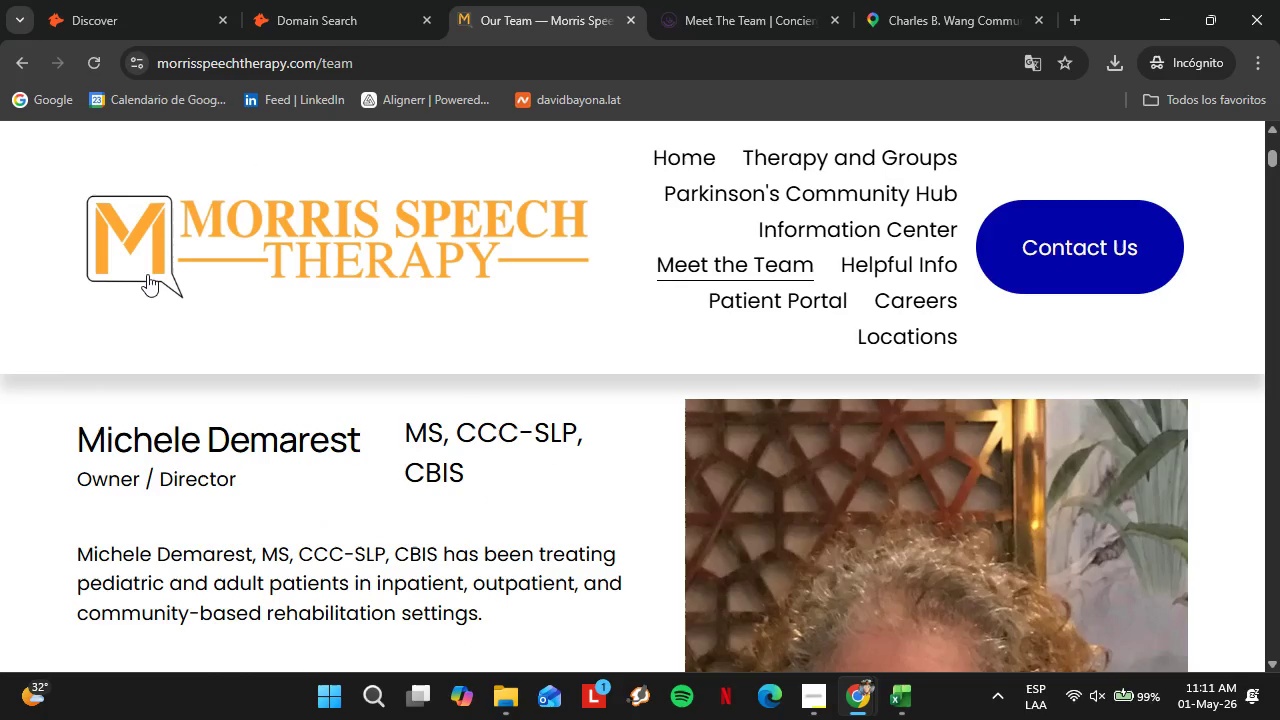 
scroll: coordinate [326, 537], scroll_direction: down, amount: 2.0
 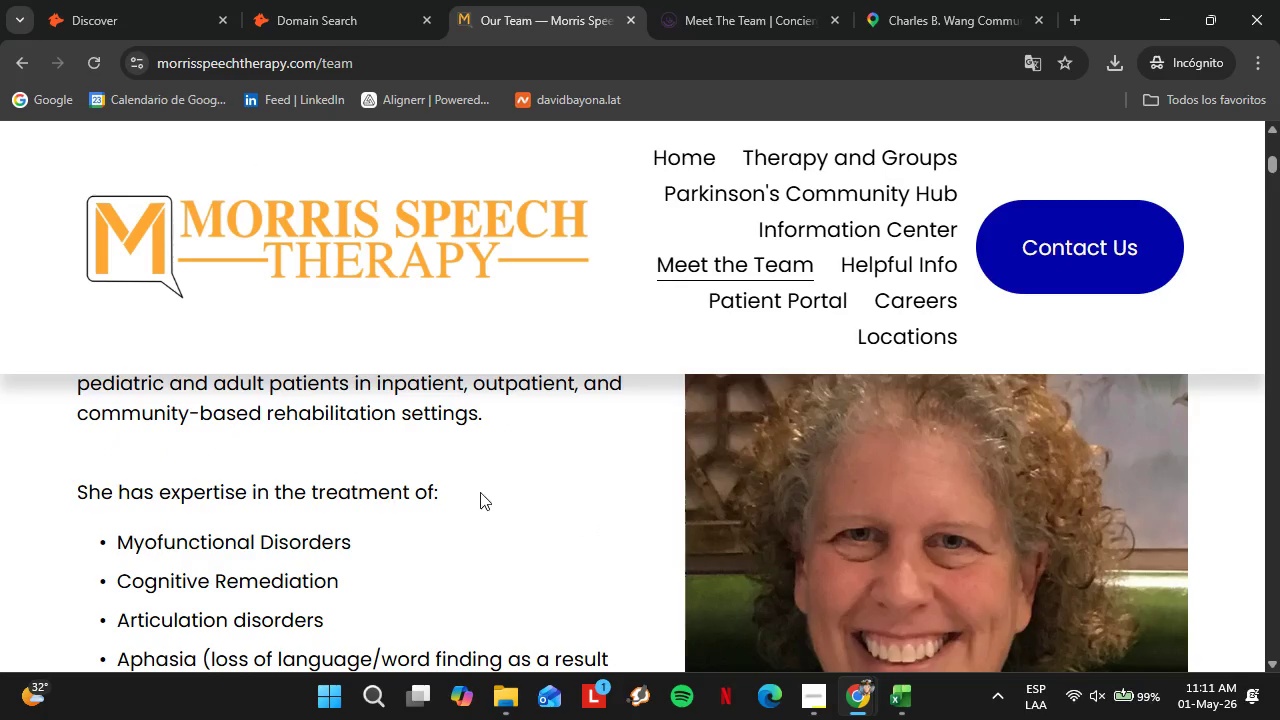 
scroll: coordinate [533, 475], scroll_direction: up, amount: 2.0
 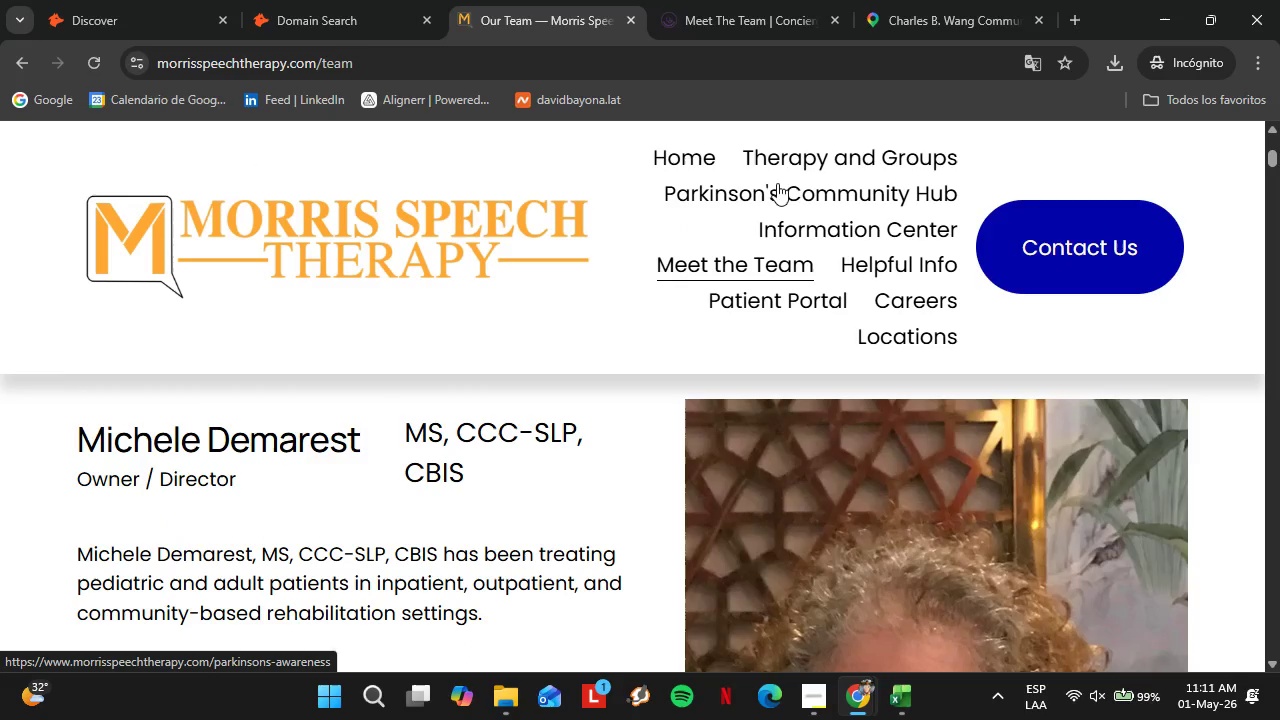 
left_click([672, 157])
 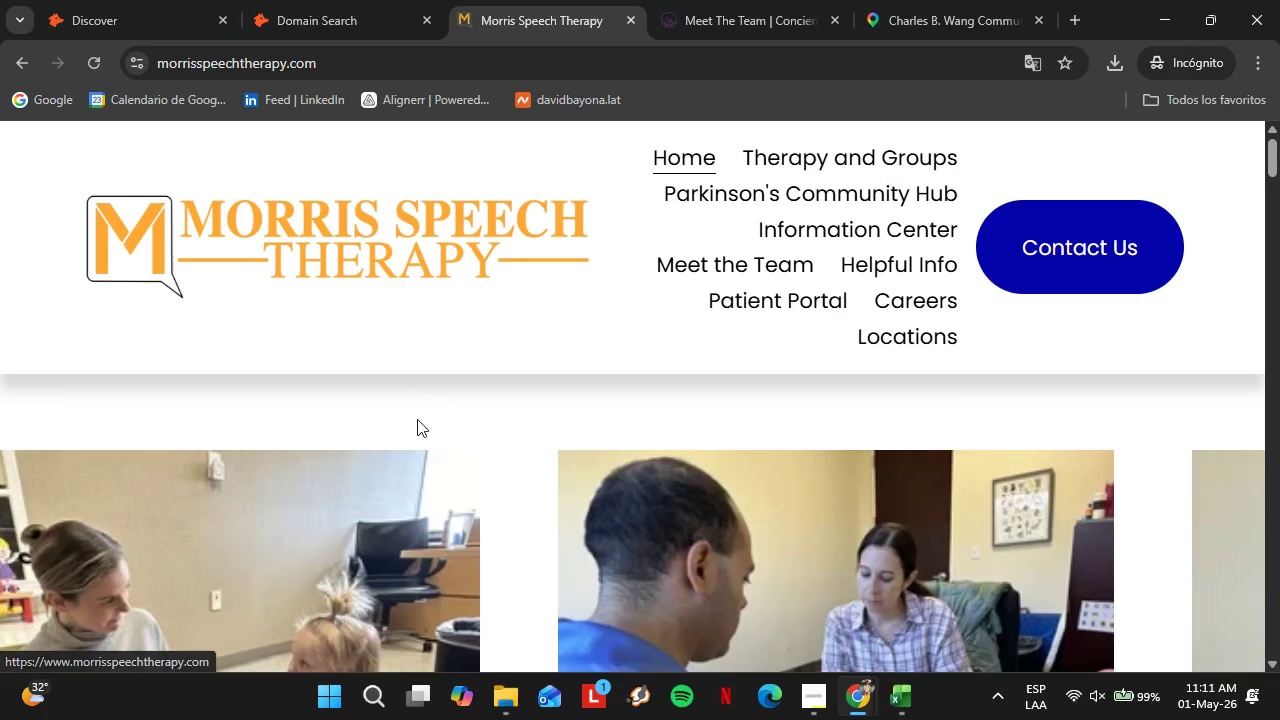 
scroll: coordinate [451, 472], scroll_direction: none, amount: 0.0
 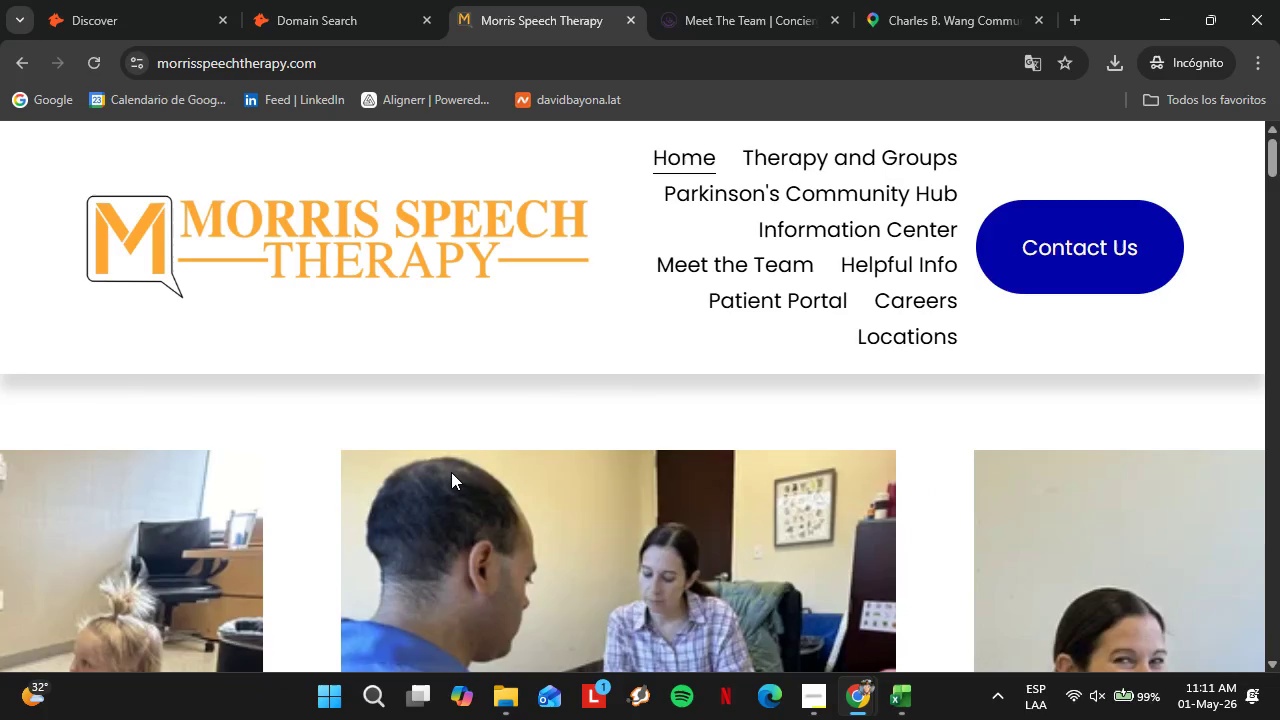 
scroll: coordinate [449, 468], scroll_direction: down, amount: 8.0
 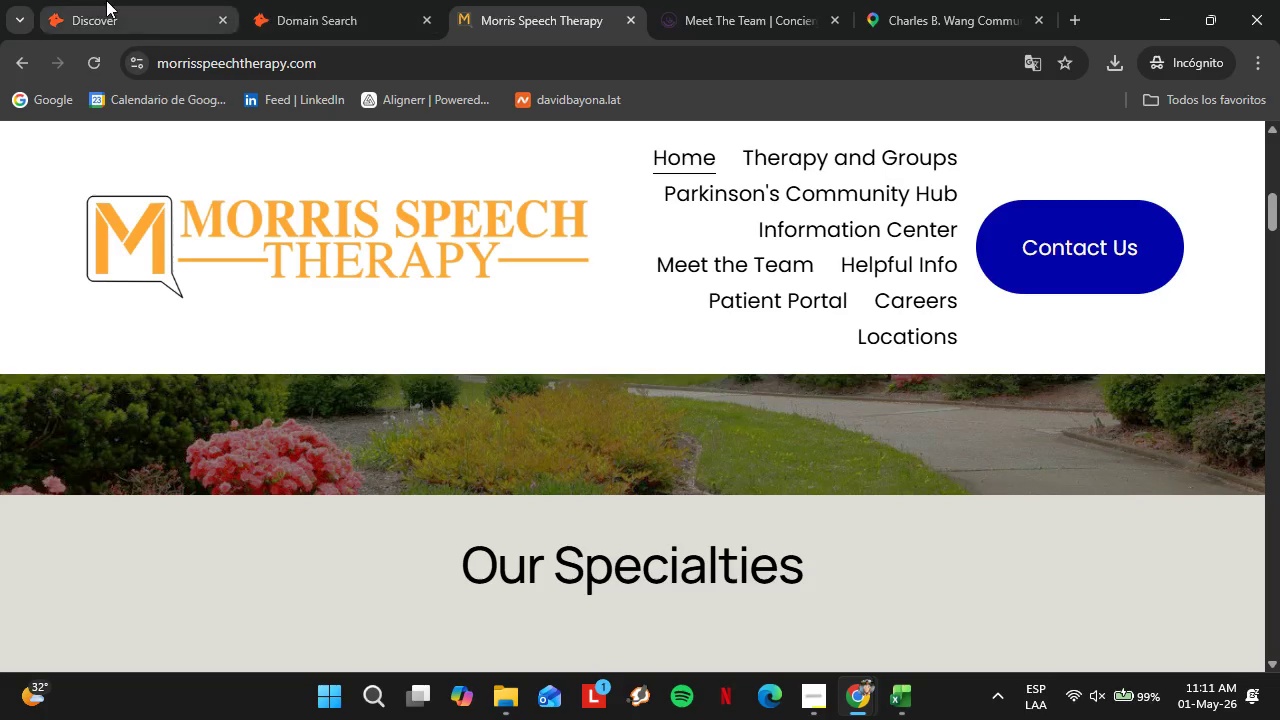 
left_click([106, 0])
 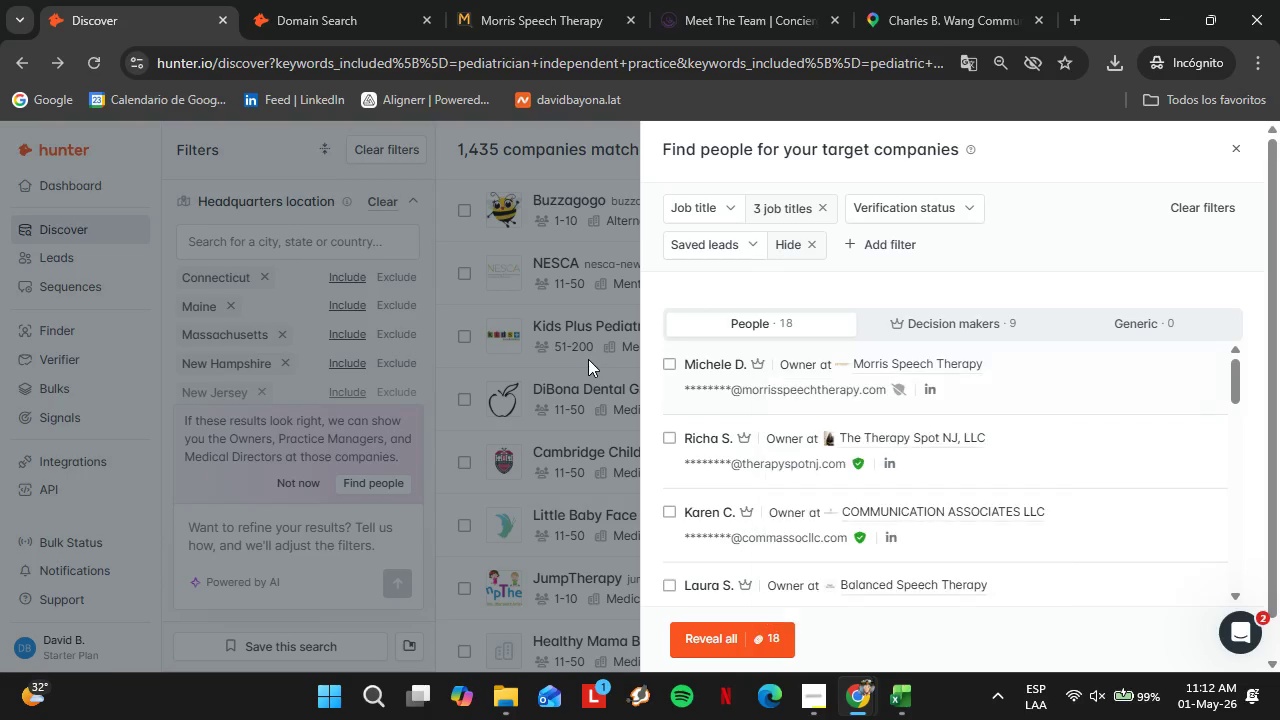 
wait(20.61)
 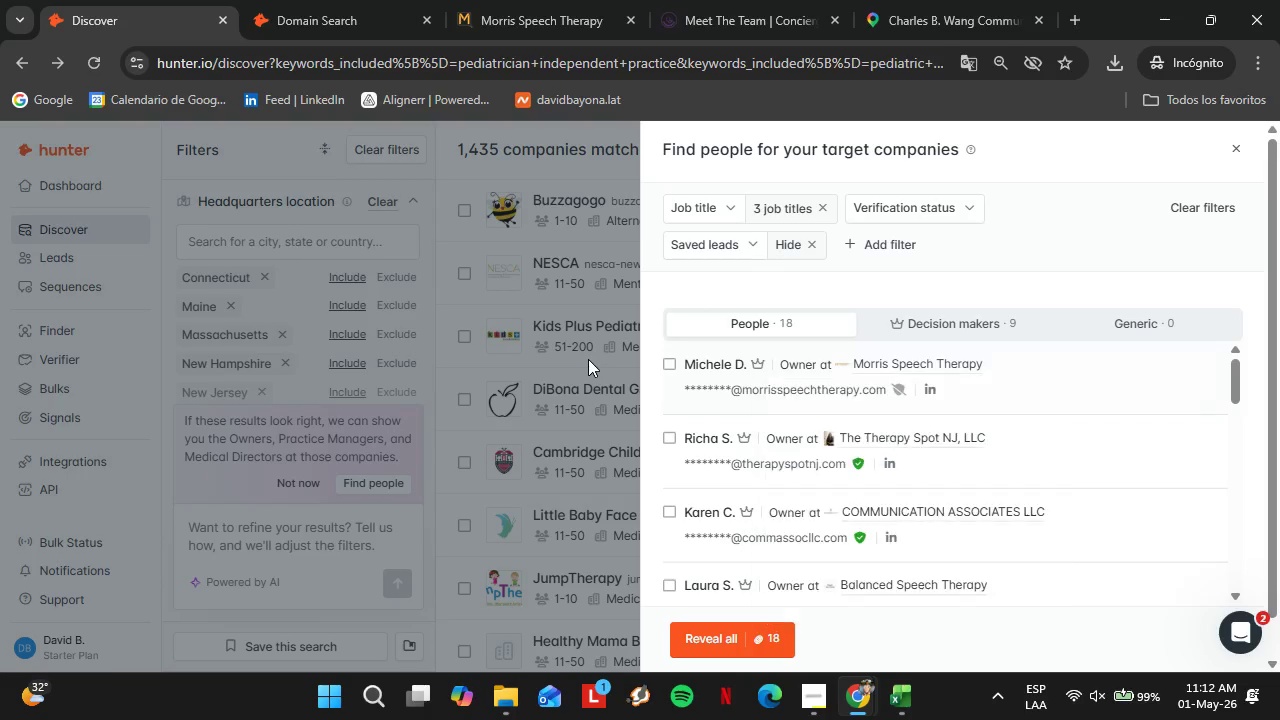 
left_click([776, 269])
 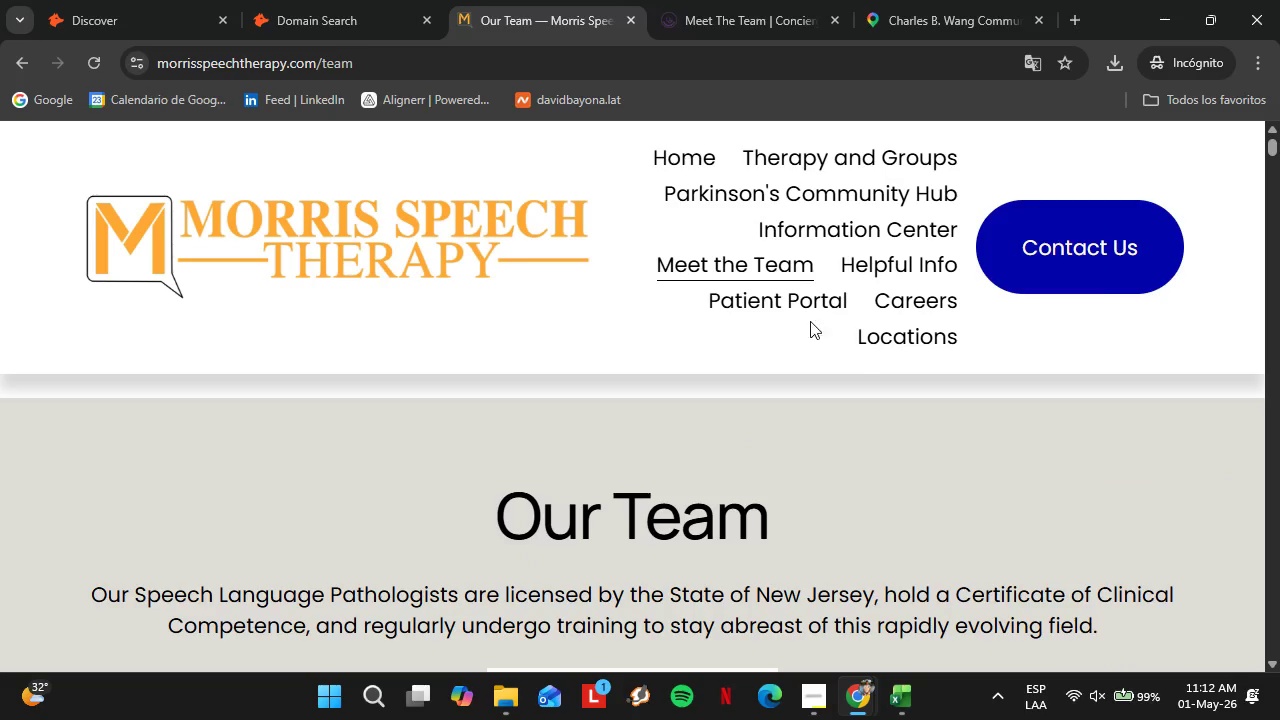 
wait(9.75)
 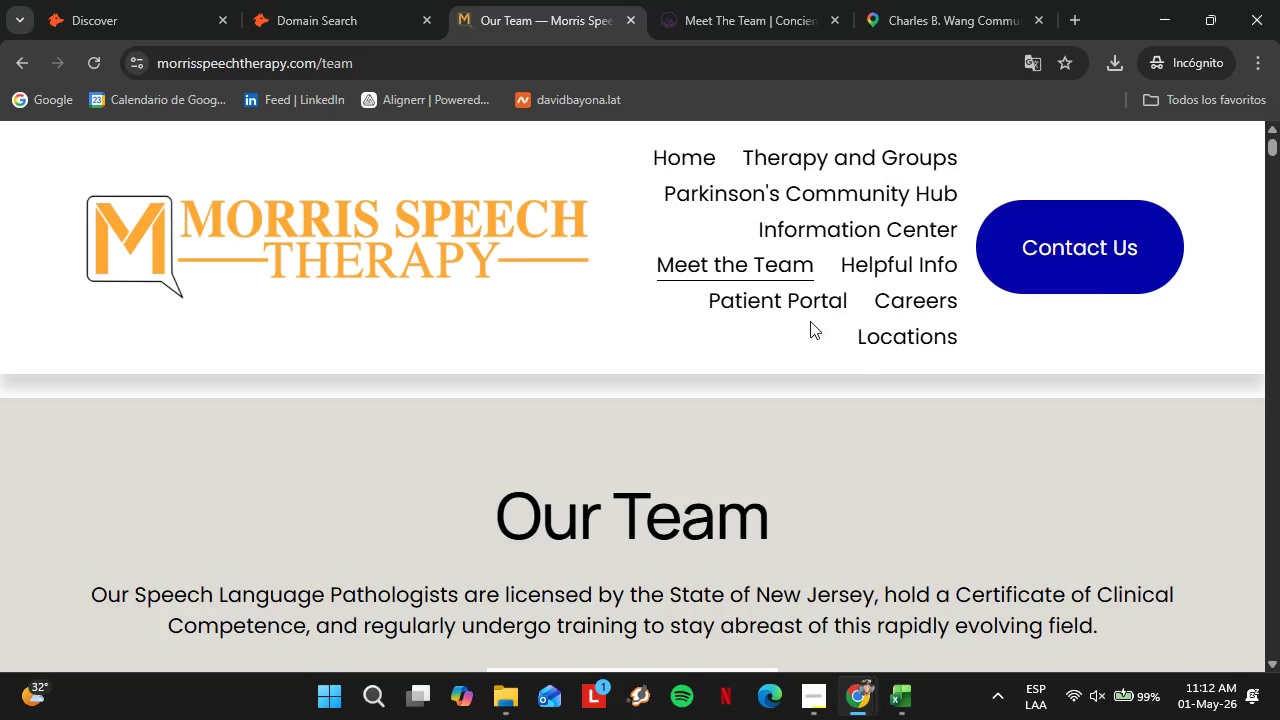 
scroll: coordinate [842, 461], scroll_direction: down, amount: 3.0
 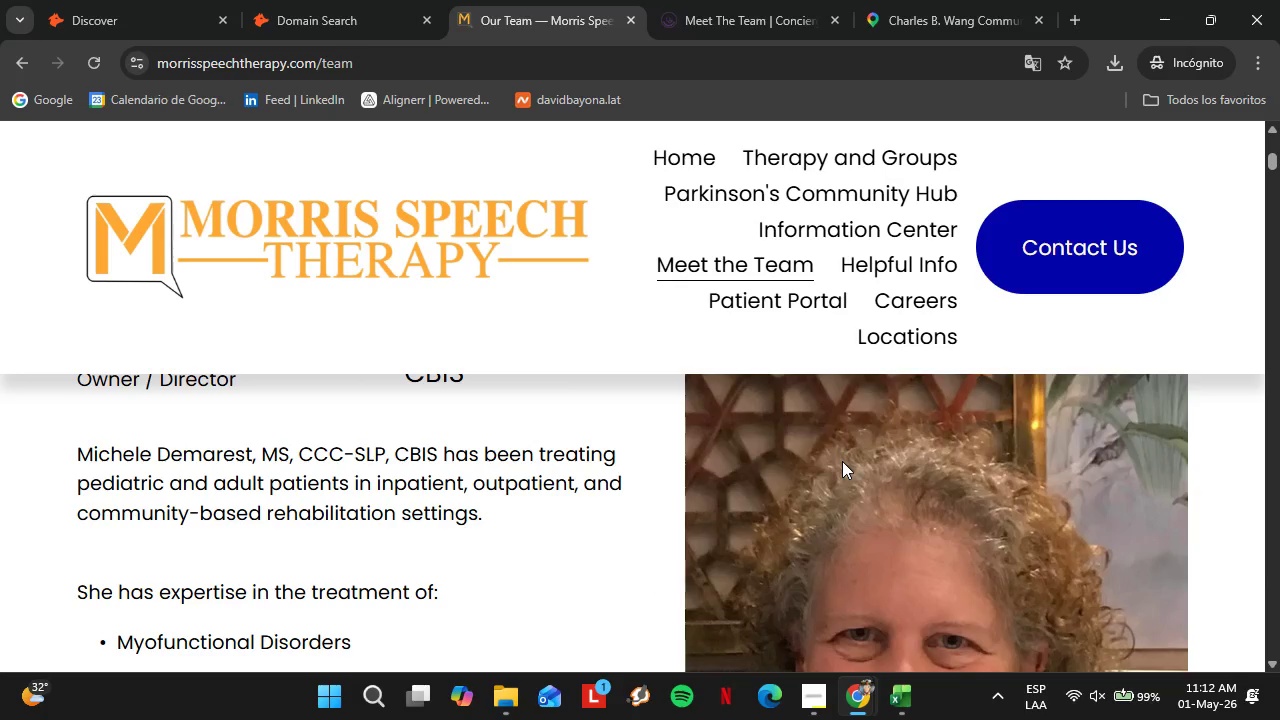 
wait(8.98)
 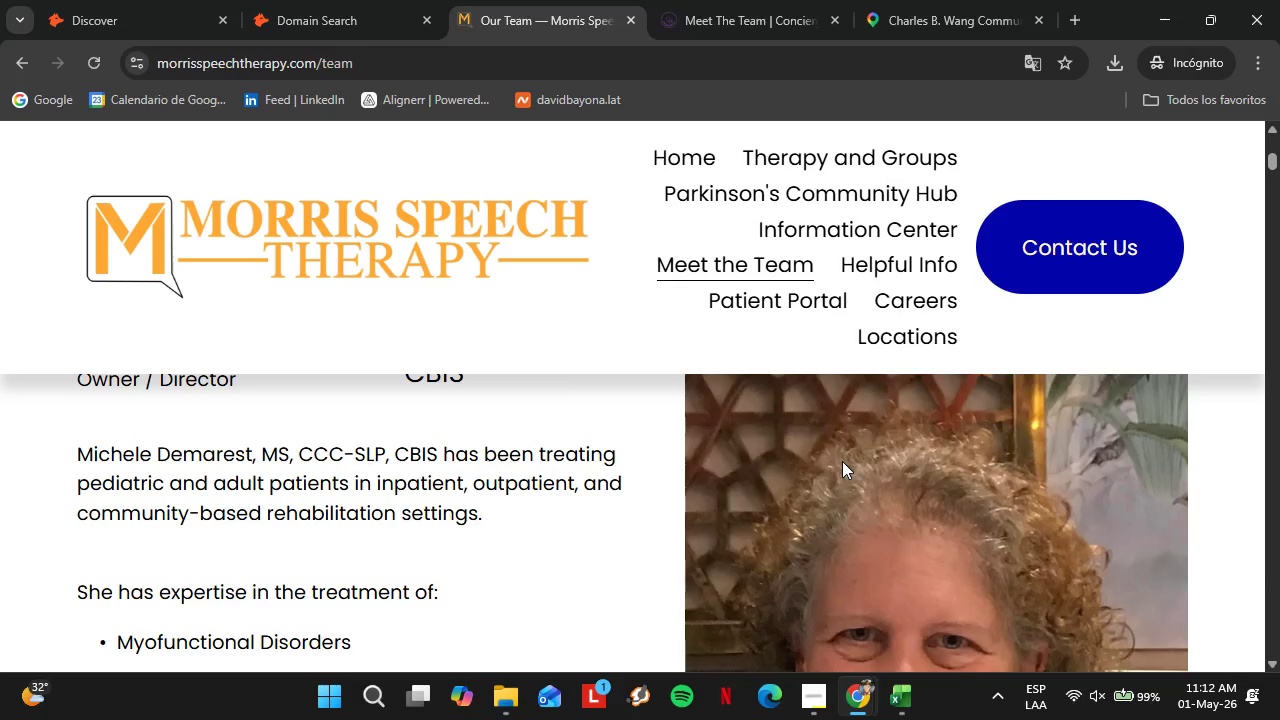 
scroll: coordinate [390, 498], scroll_direction: down, amount: 8.0
 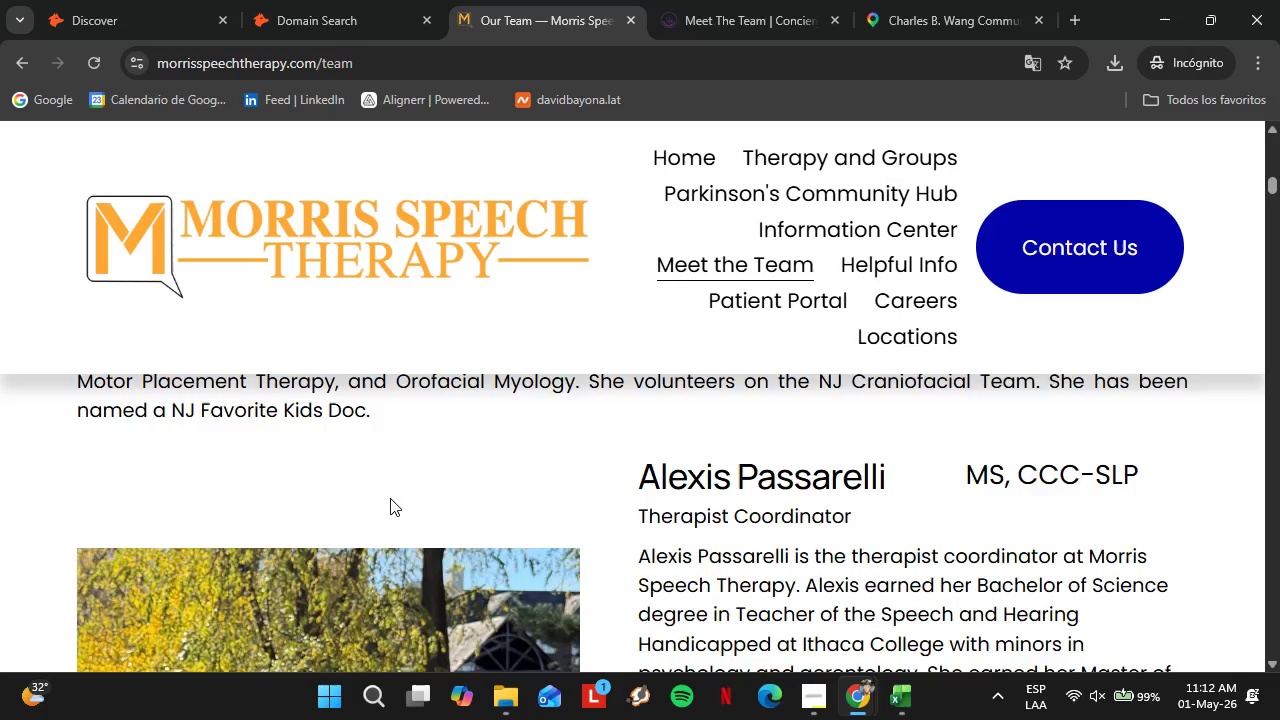 
scroll: coordinate [390, 498], scroll_direction: up, amount: 1.0
 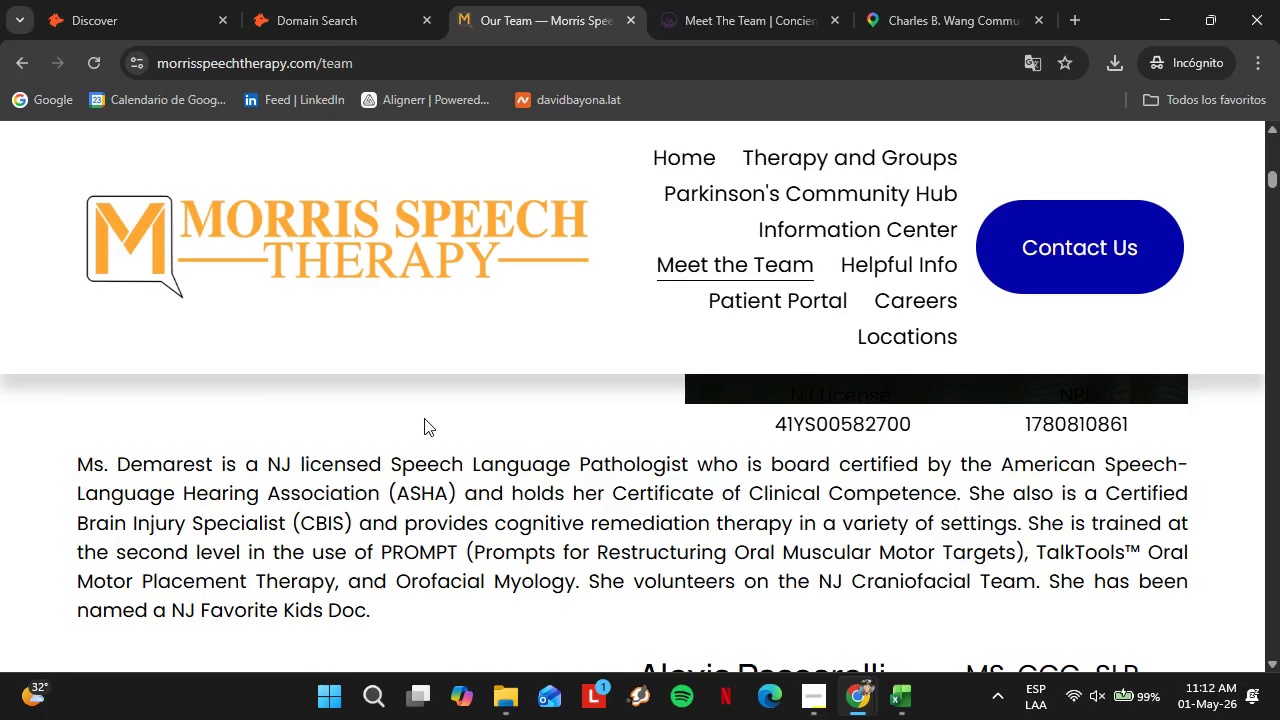 
wait(5.66)
 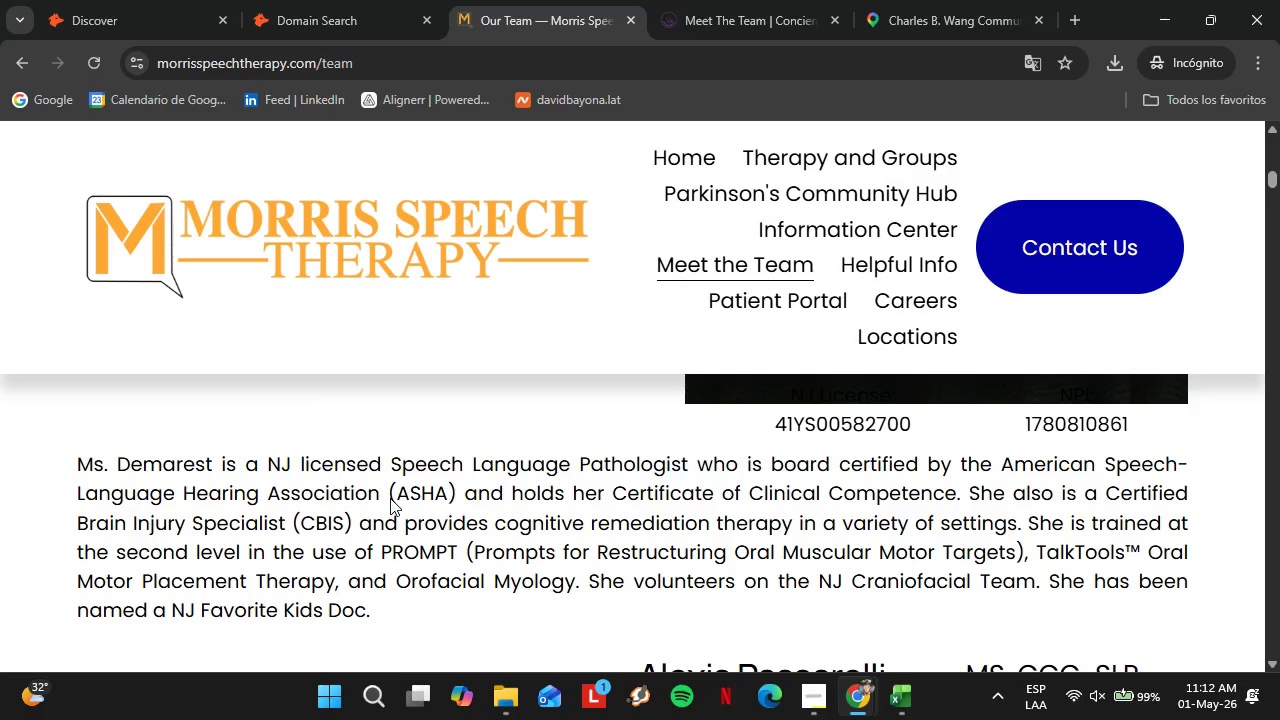 
scroll: coordinate [351, 475], scroll_direction: down, amount: 2.0
 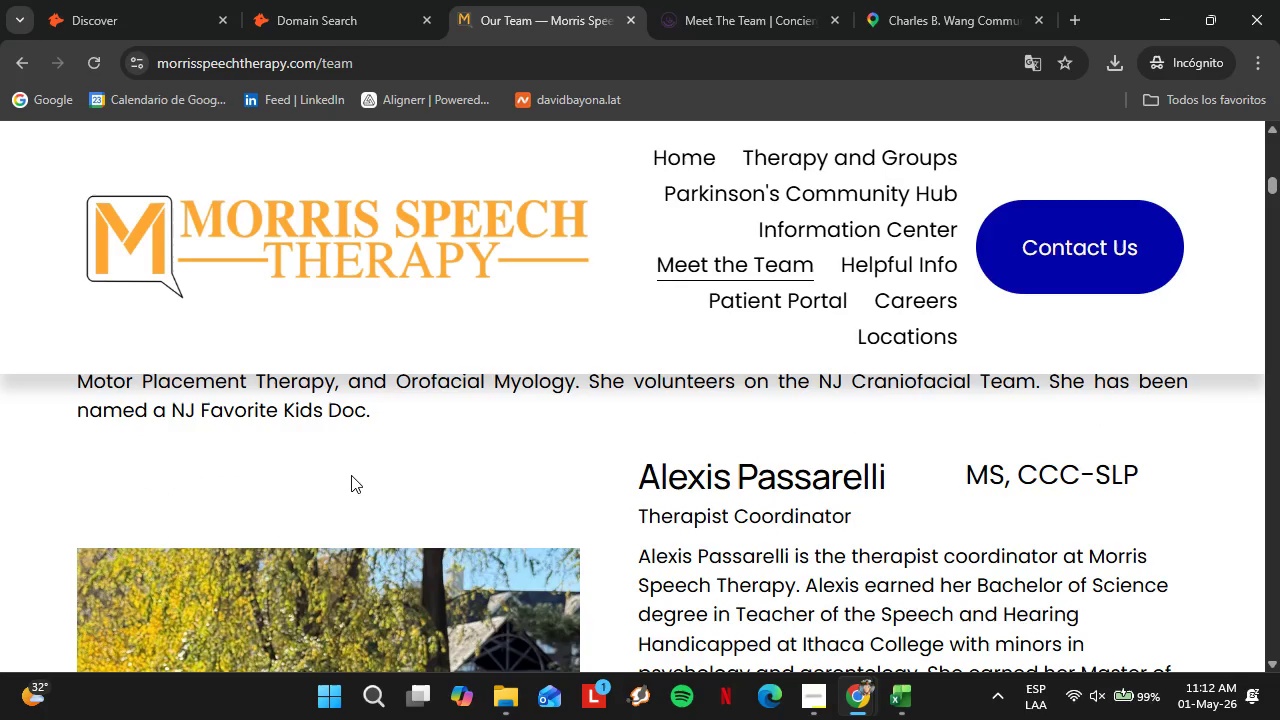 
wait(5.82)
 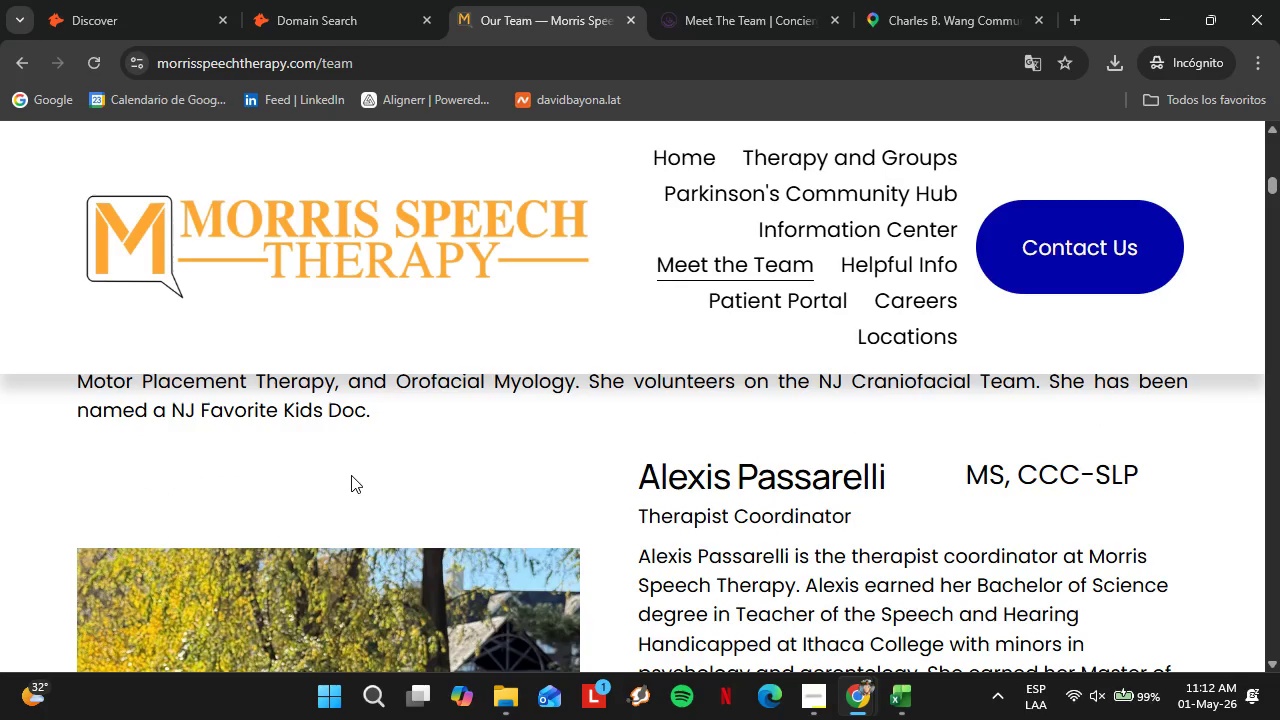 
scroll: coordinate [351, 475], scroll_direction: down, amount: 1.0
 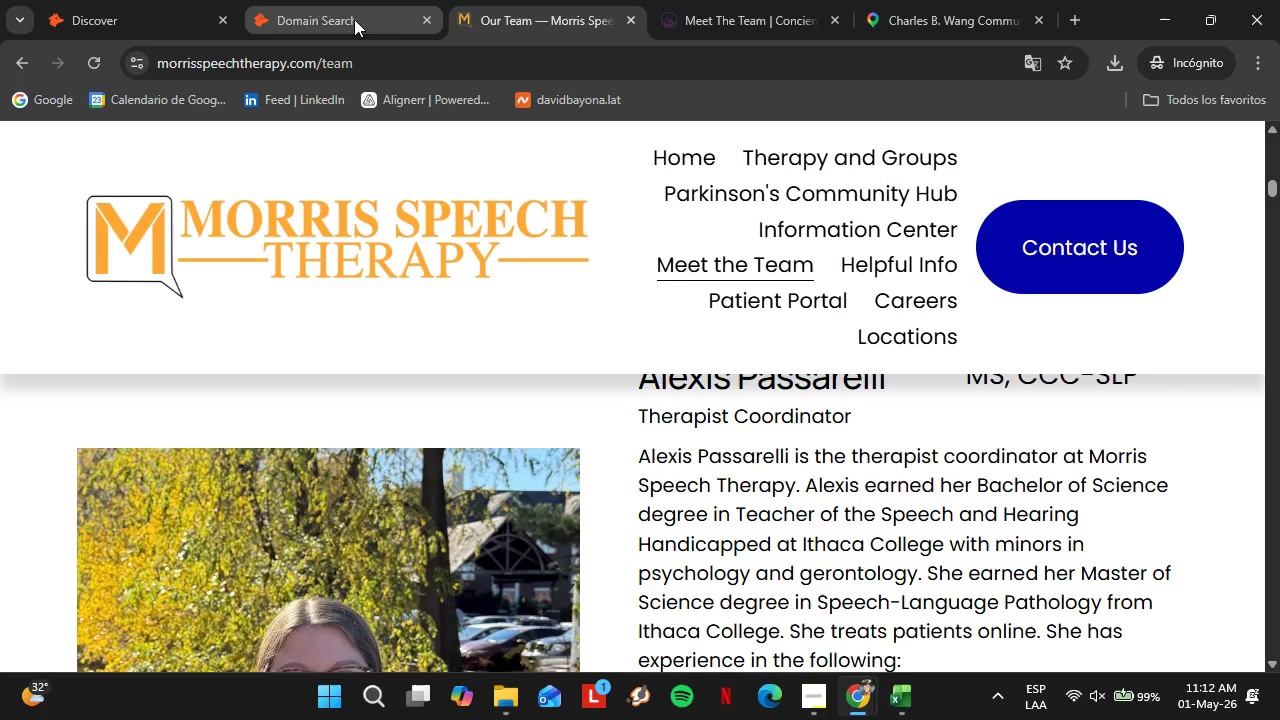 
left_click([306, 17])
 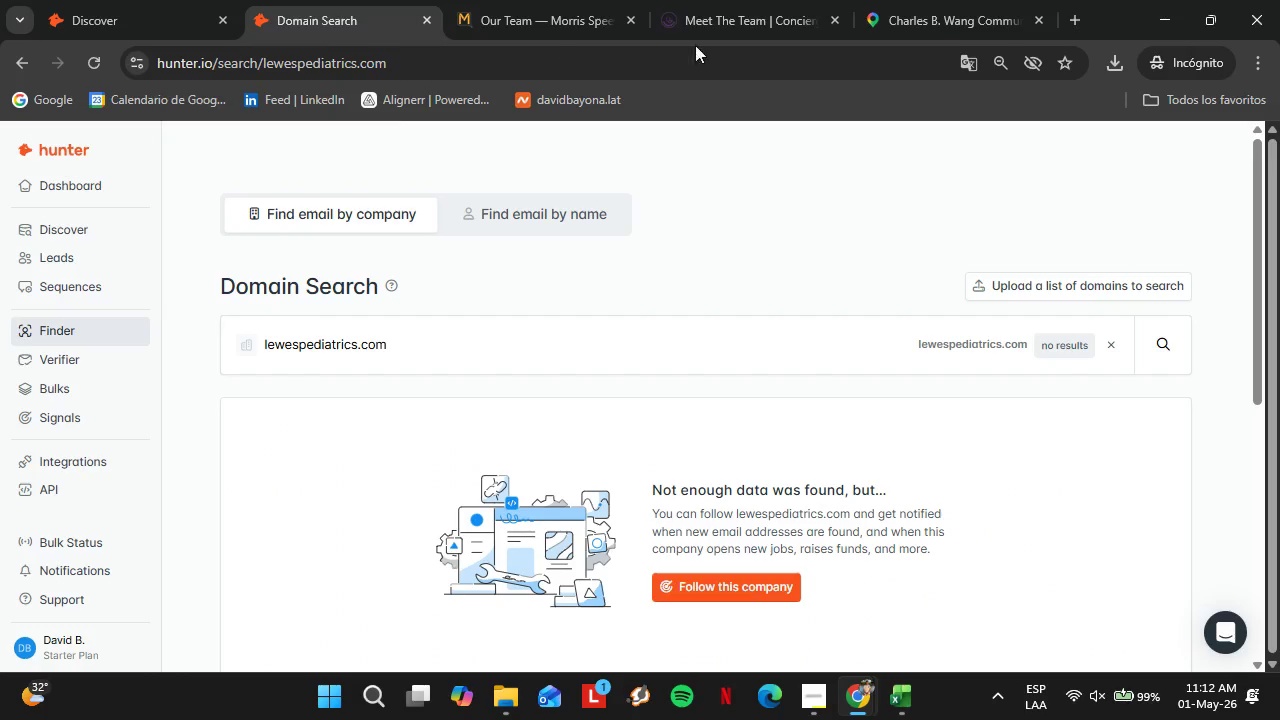 
mouse_move([711, 40])
 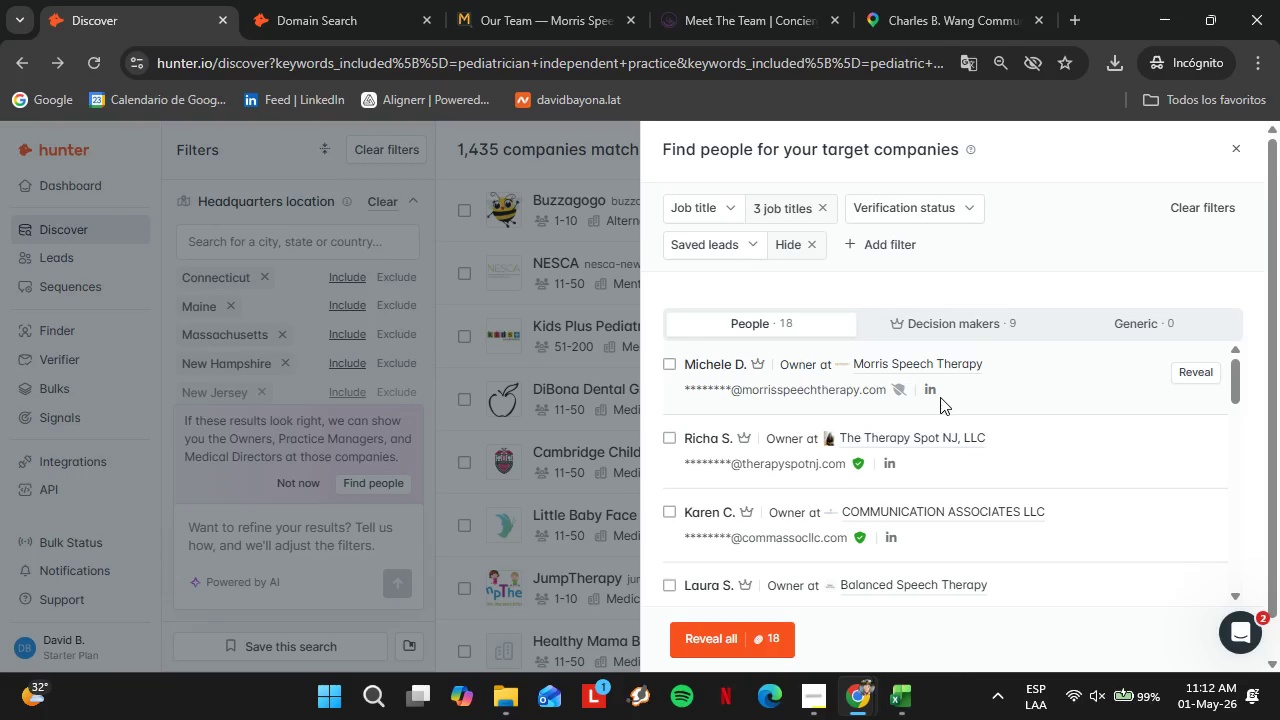 
scroll: coordinate [934, 405], scroll_direction: down, amount: 1.0
 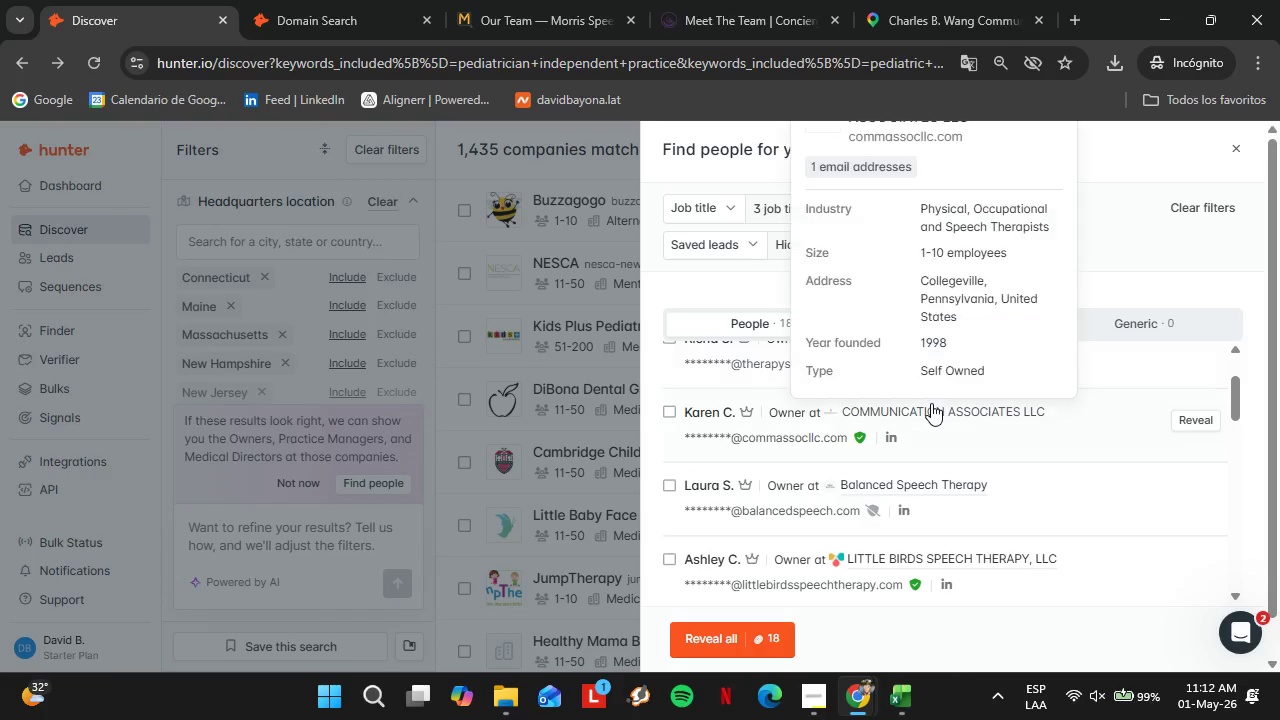 
scroll: coordinate [931, 403], scroll_direction: up, amount: 1.0
 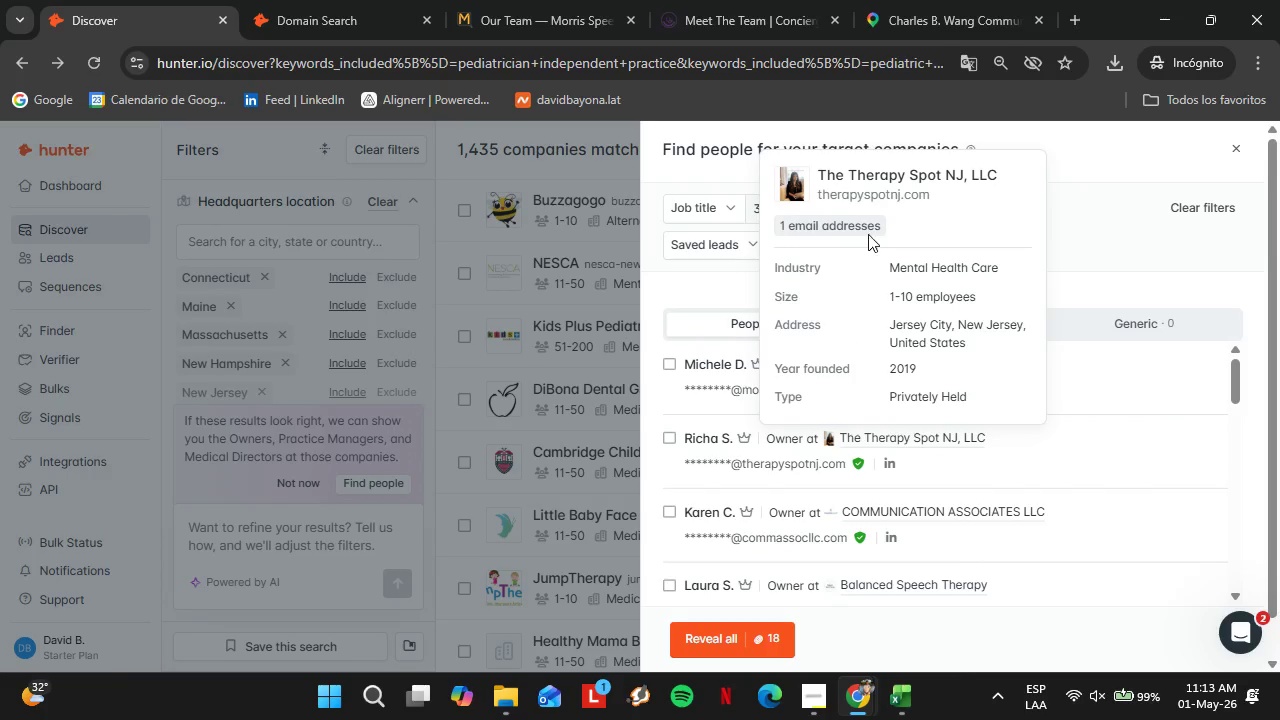 
left_click([869, 193])
 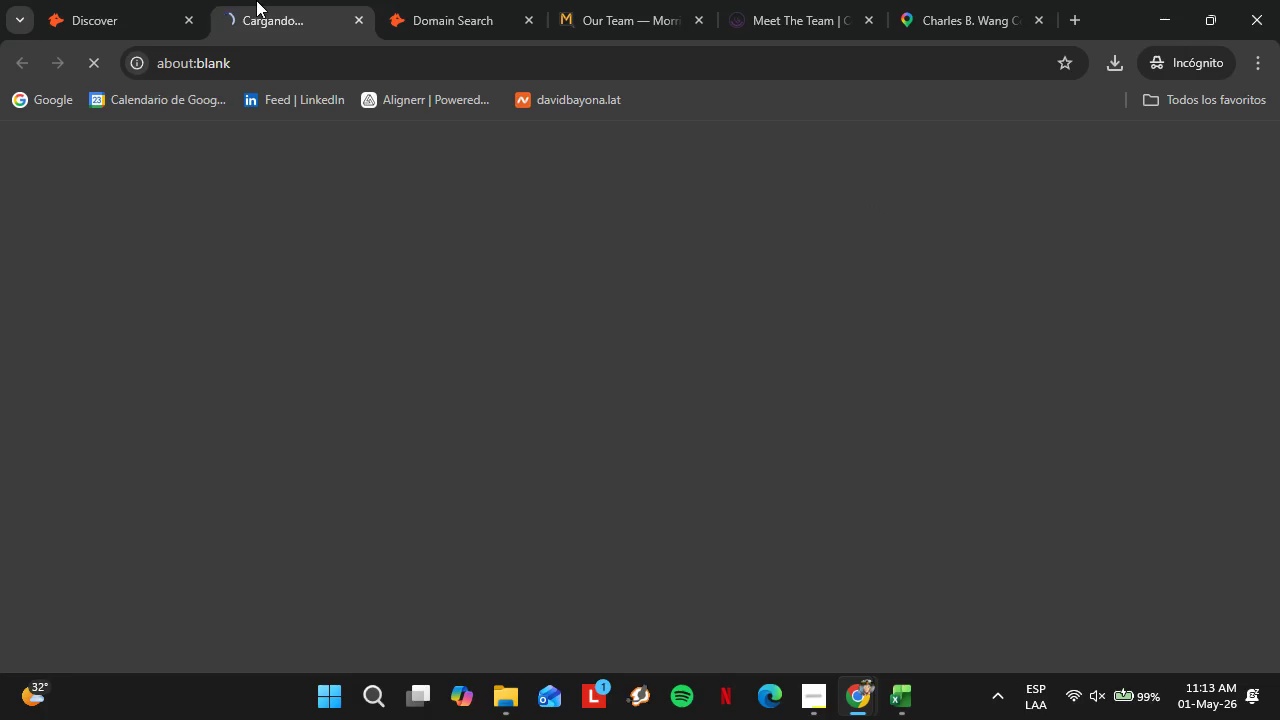 
left_click_drag(start_coordinate=[275, 16], to_coordinate=[433, 43])
 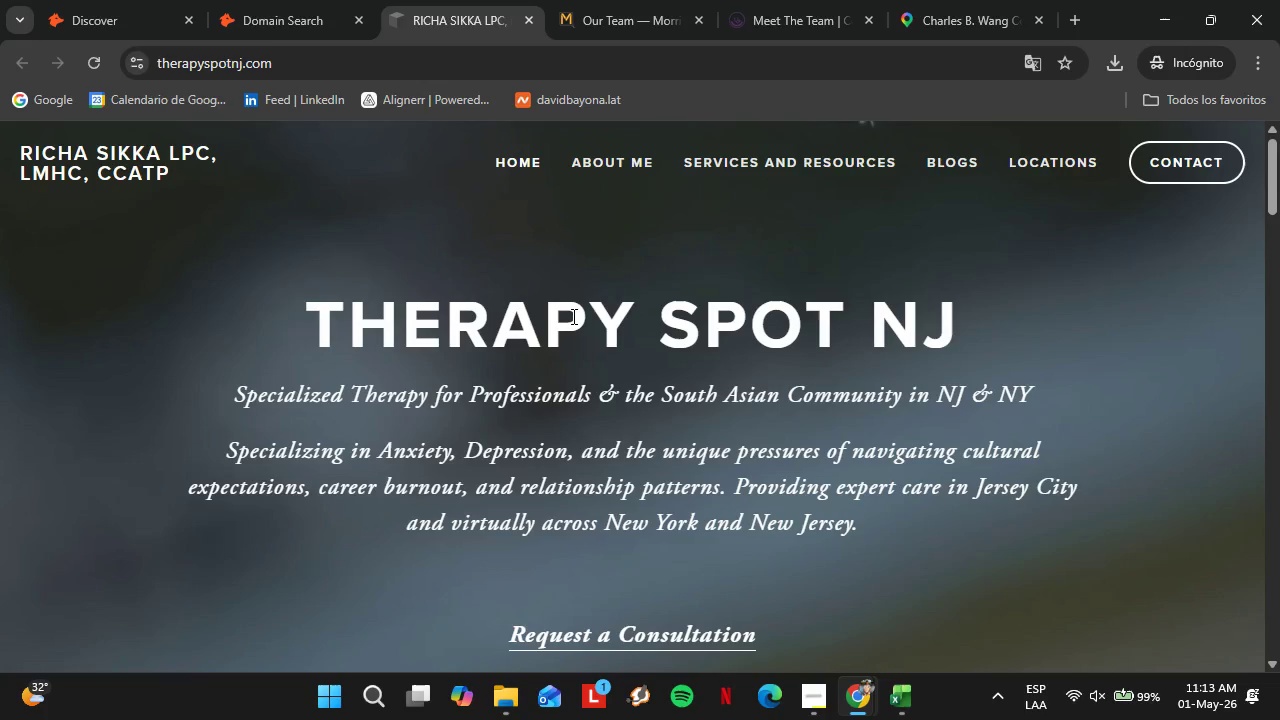 
wait(11.56)
 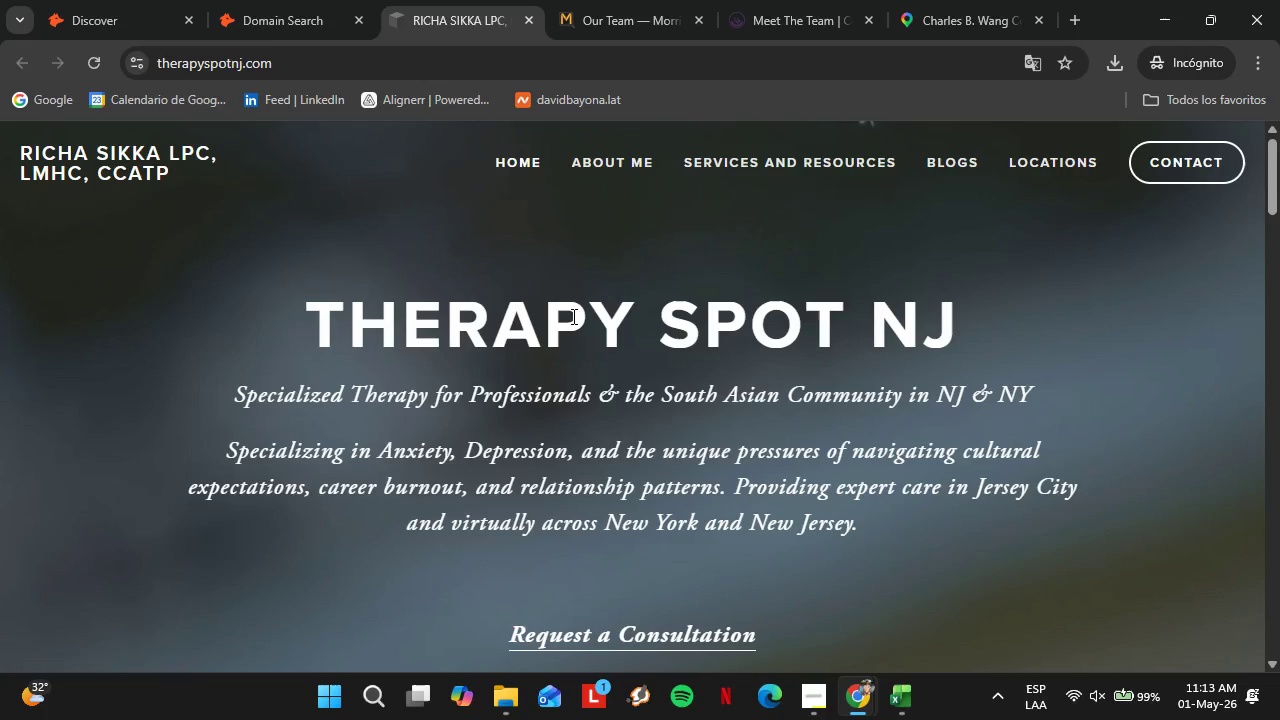 
left_click([643, 161])
 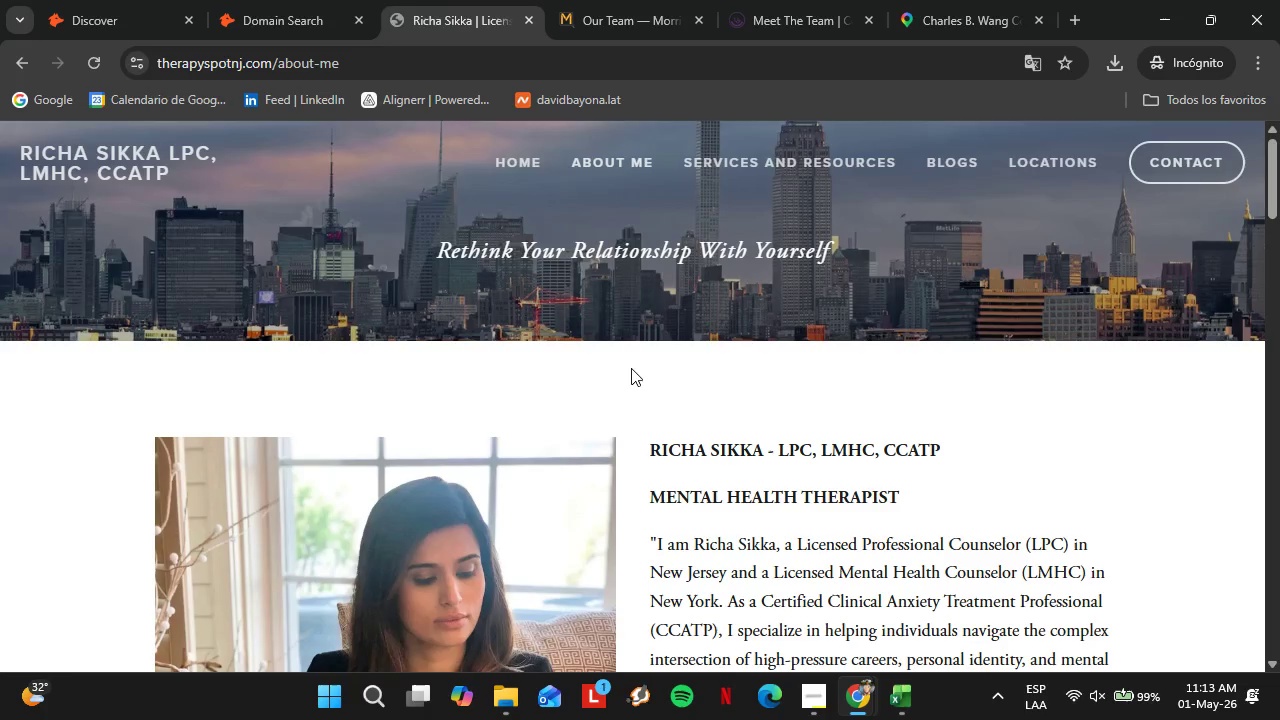 
scroll: coordinate [1065, 459], scroll_direction: down, amount: 7.0
 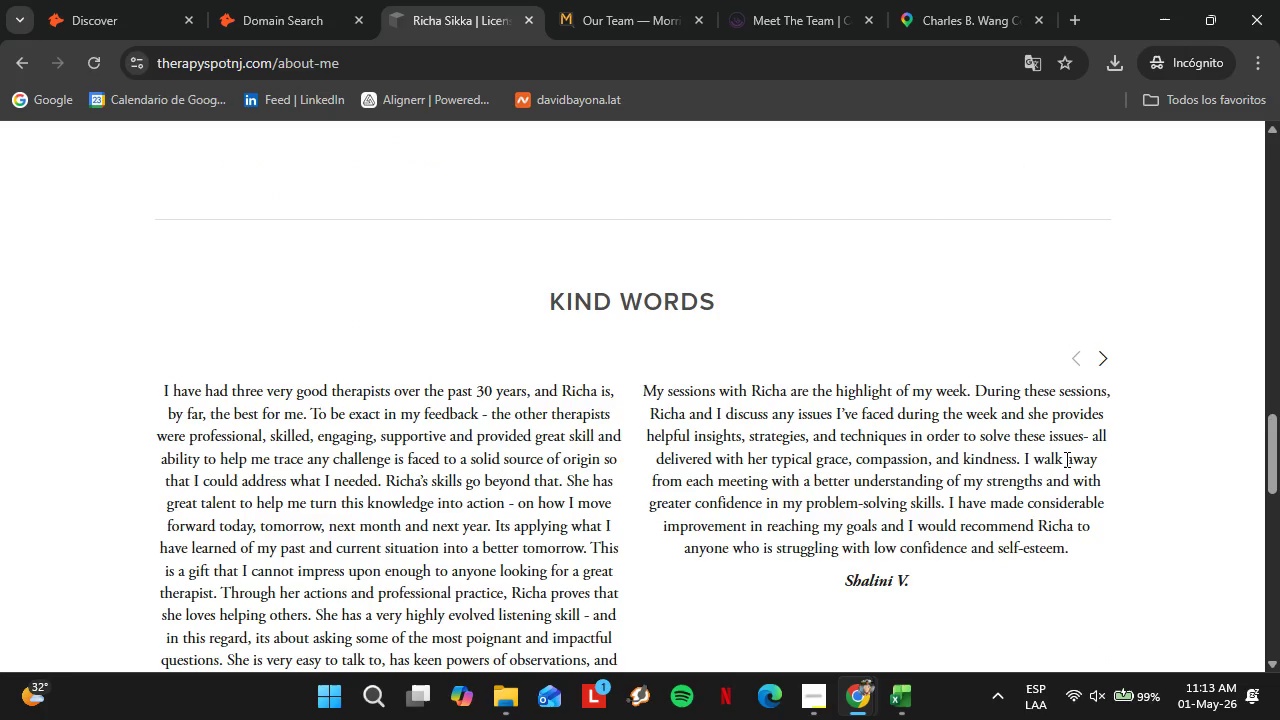 
scroll: coordinate [1065, 459], scroll_direction: up, amount: 3.0
 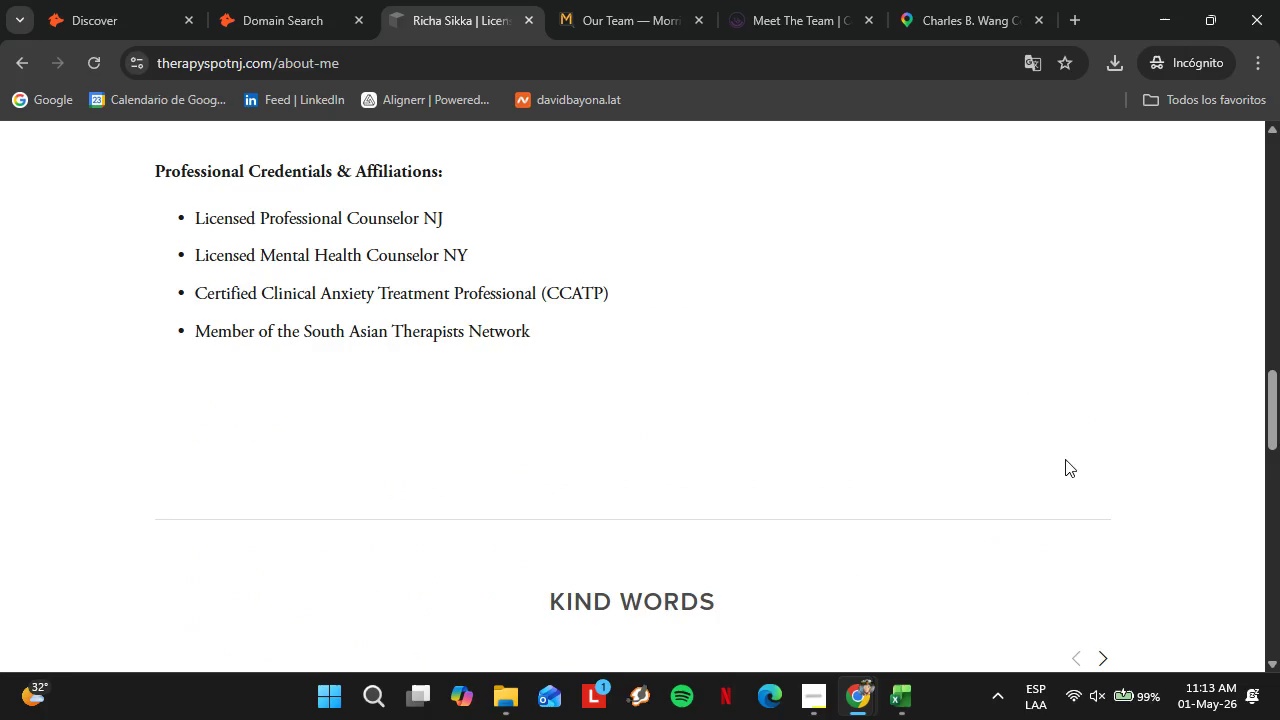 
scroll: coordinate [1065, 459], scroll_direction: none, amount: 0.0
 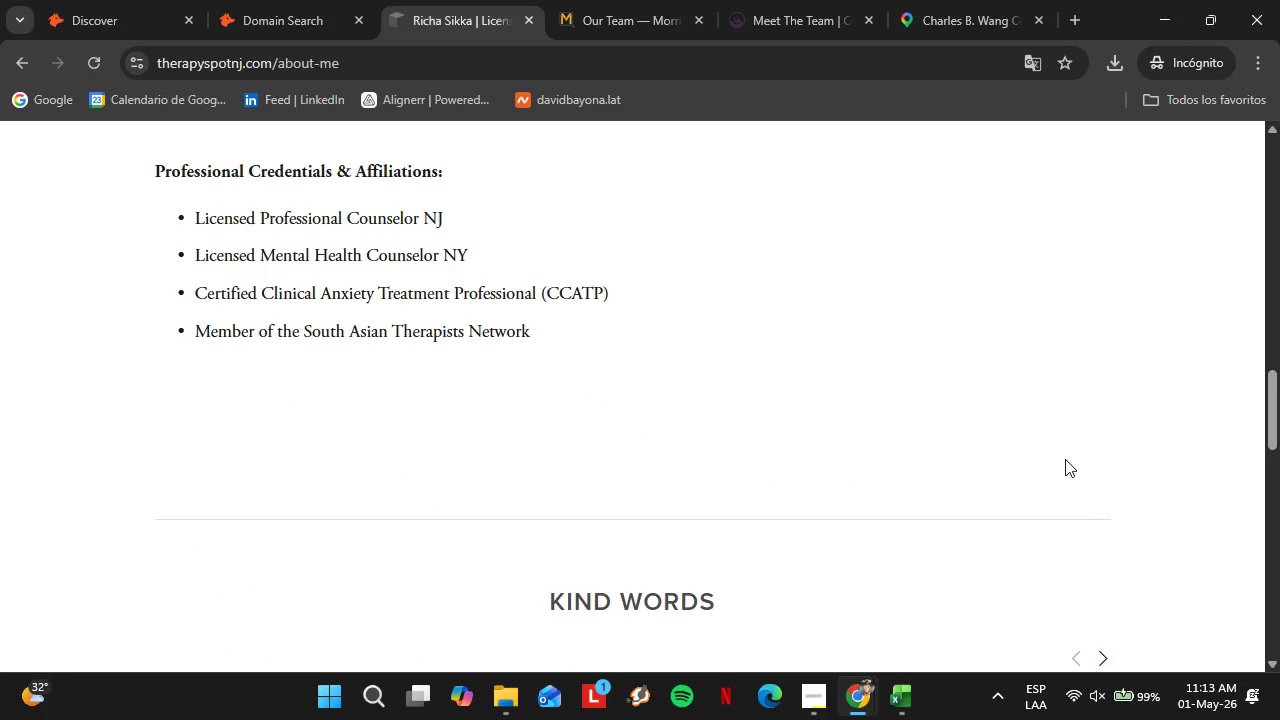 
scroll: coordinate [1065, 459], scroll_direction: up, amount: 2.0
 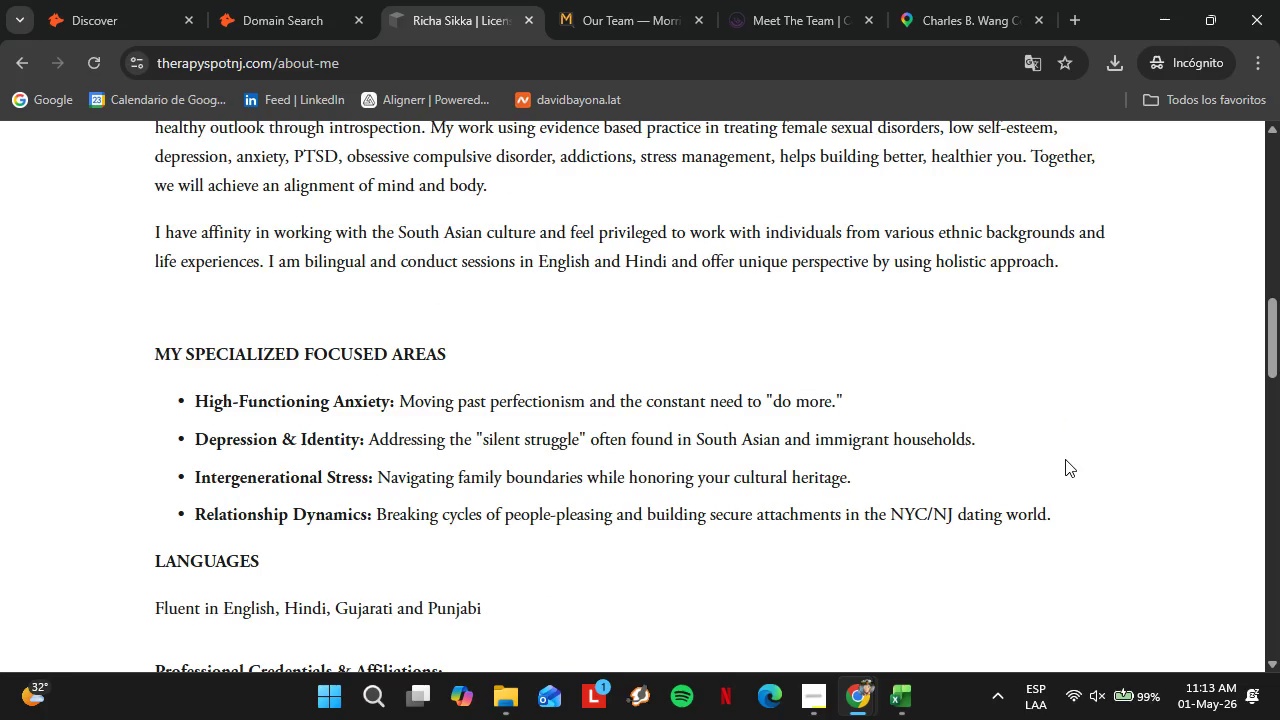 
scroll: coordinate [1065, 459], scroll_direction: down, amount: 3.0
 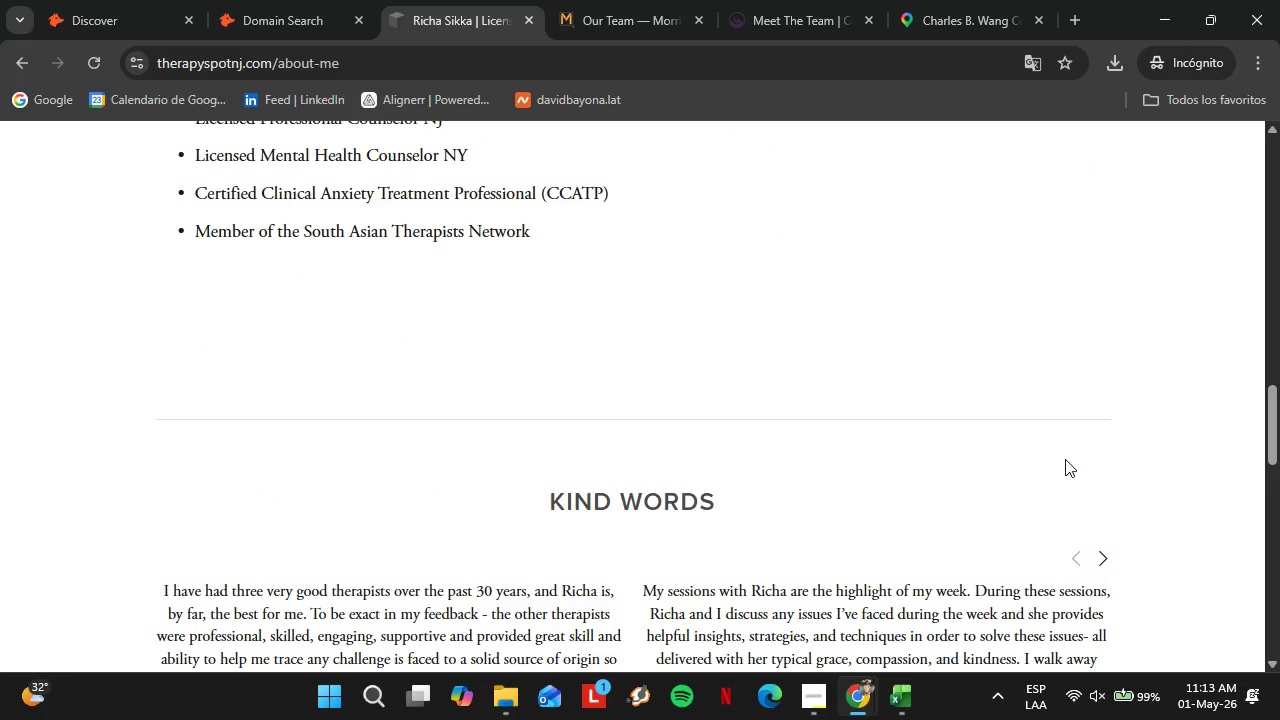 
wait(11.22)
 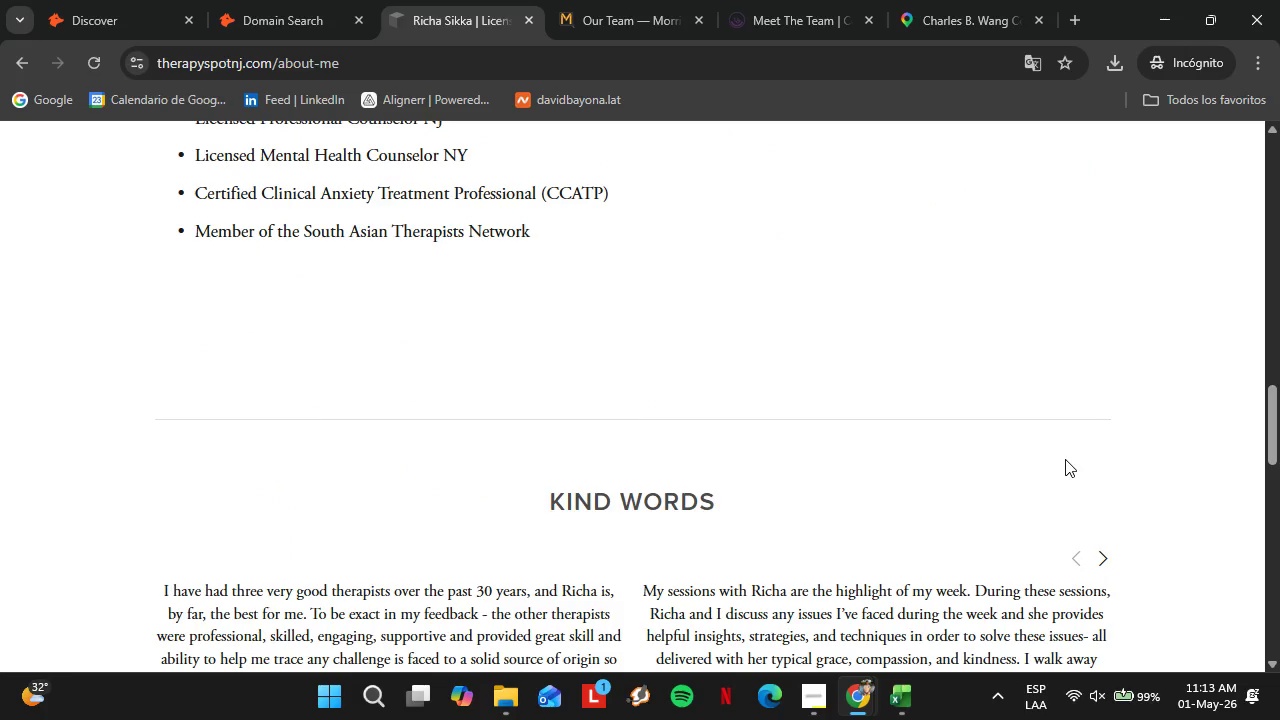 
scroll: coordinate [942, 455], scroll_direction: up, amount: 3.0
 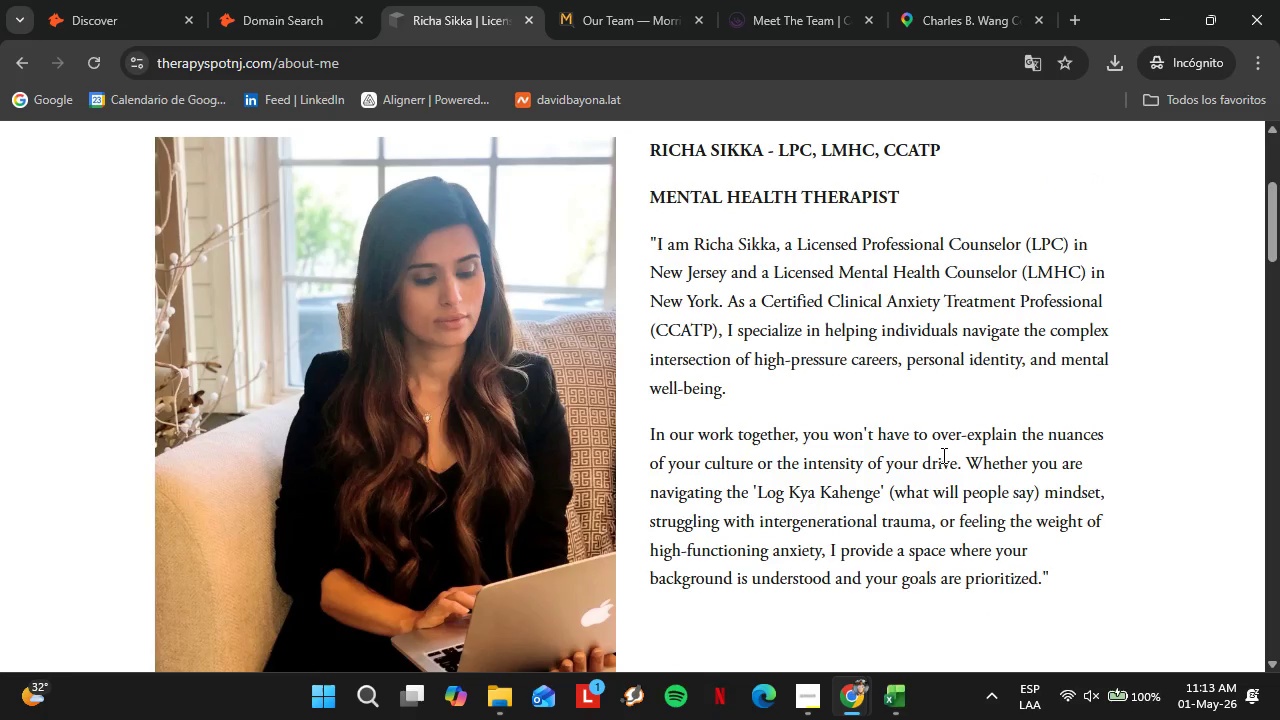 
scroll: coordinate [927, 460], scroll_direction: down, amount: 13.0
 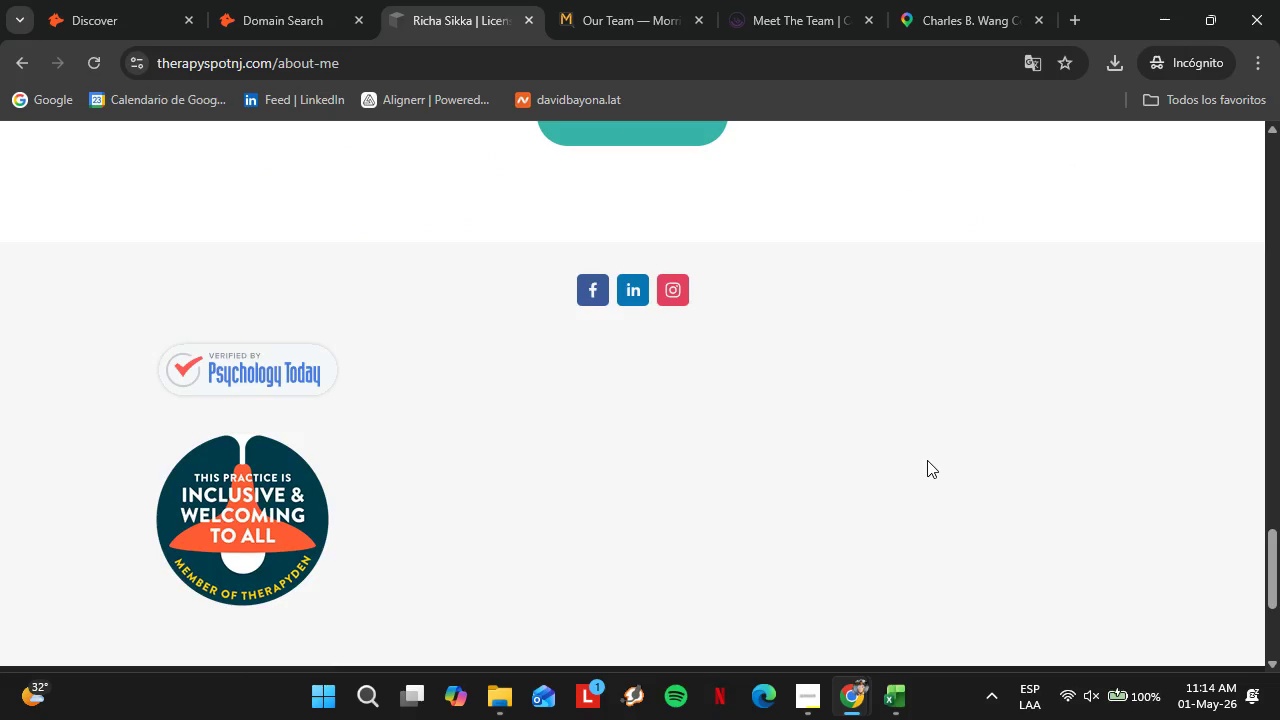 
scroll: coordinate [927, 460], scroll_direction: up, amount: 25.0
 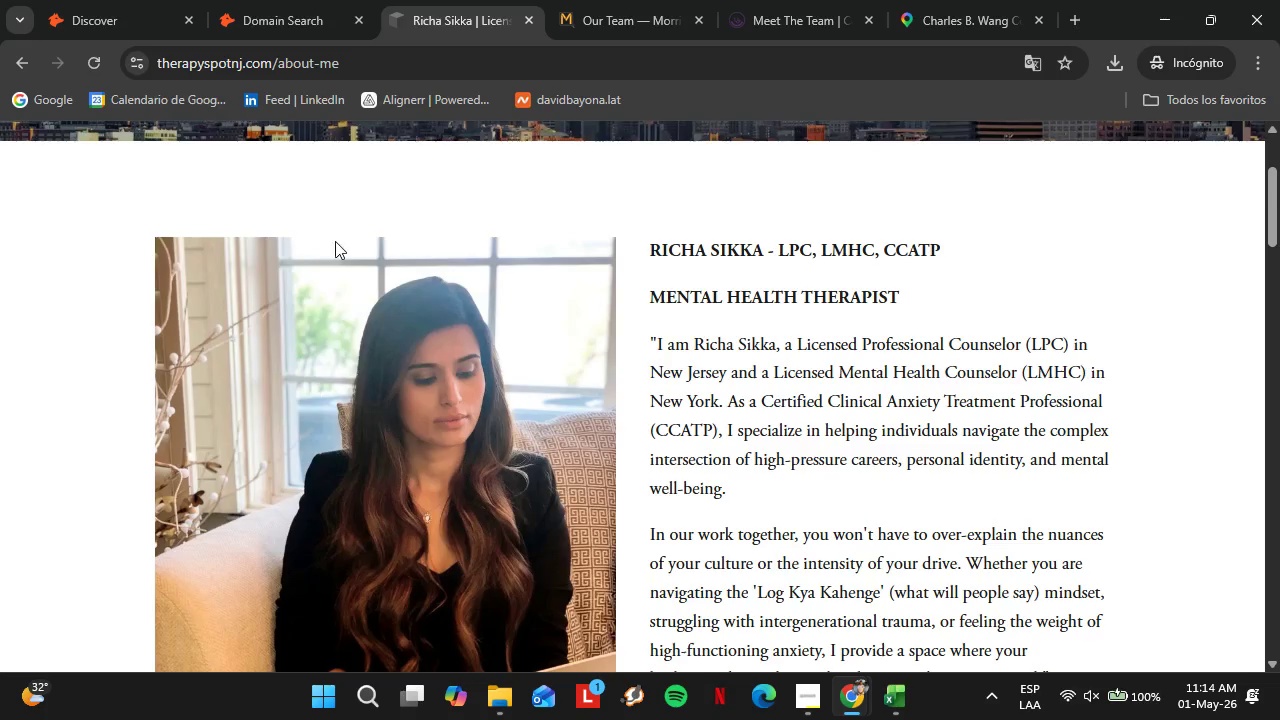 
left_click([529, 24])
 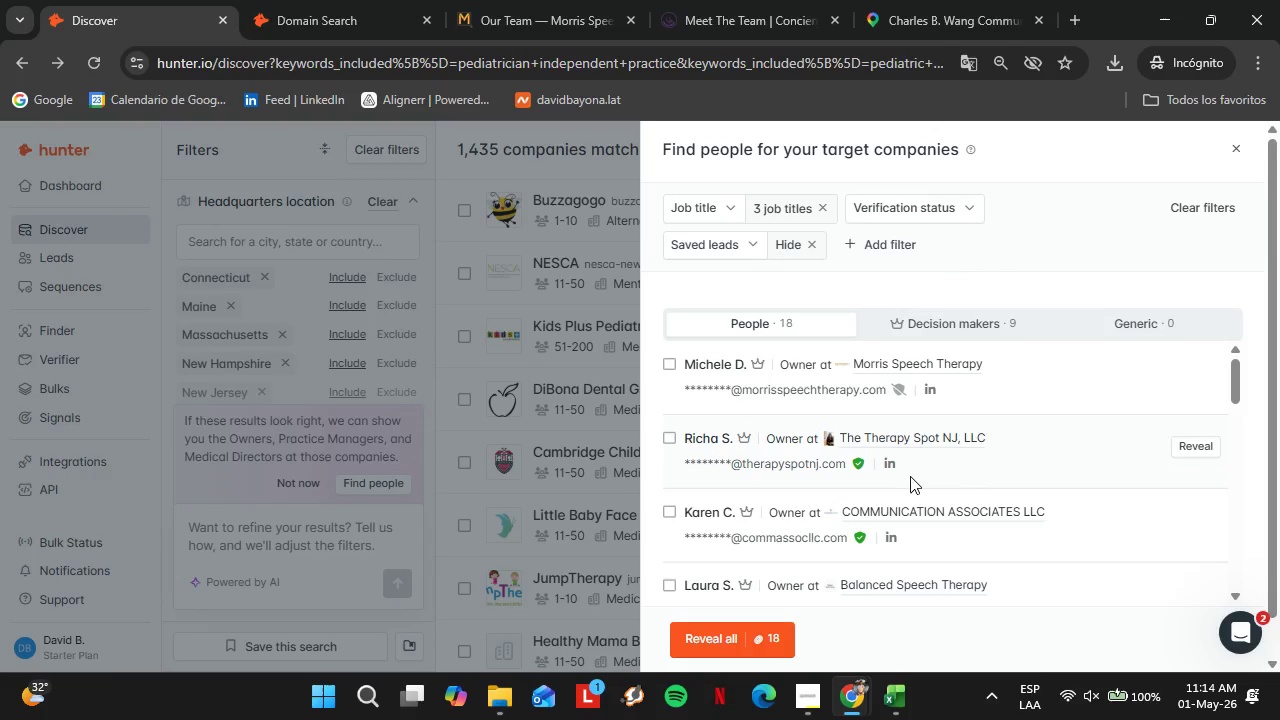 
left_click([938, 513])
 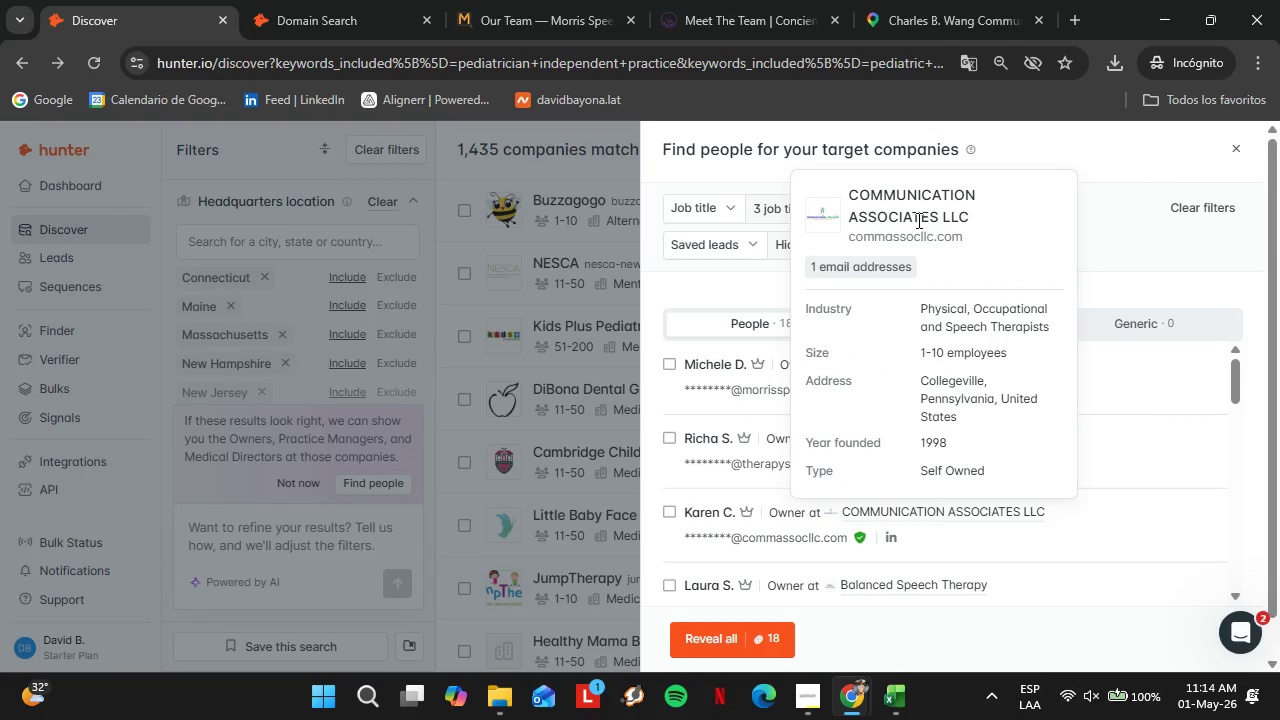 
left_click([907, 237])
 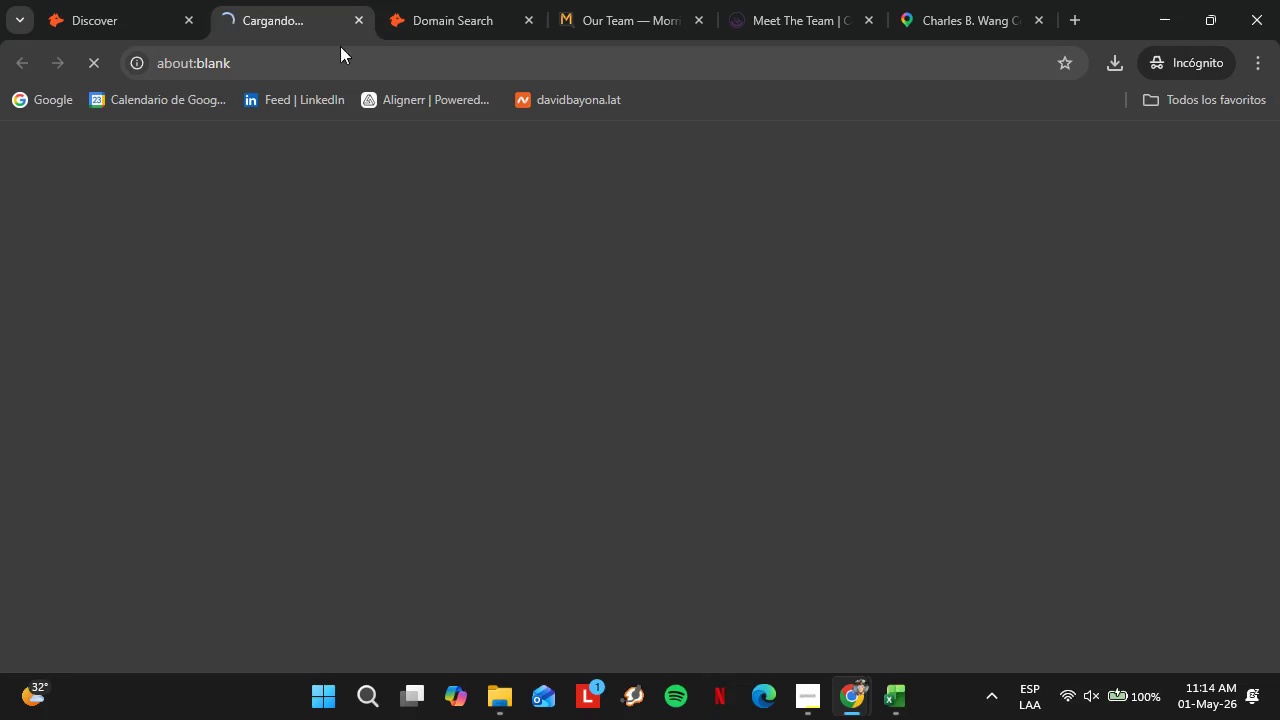 
left_click_drag(start_coordinate=[252, 16], to_coordinate=[431, 33])
 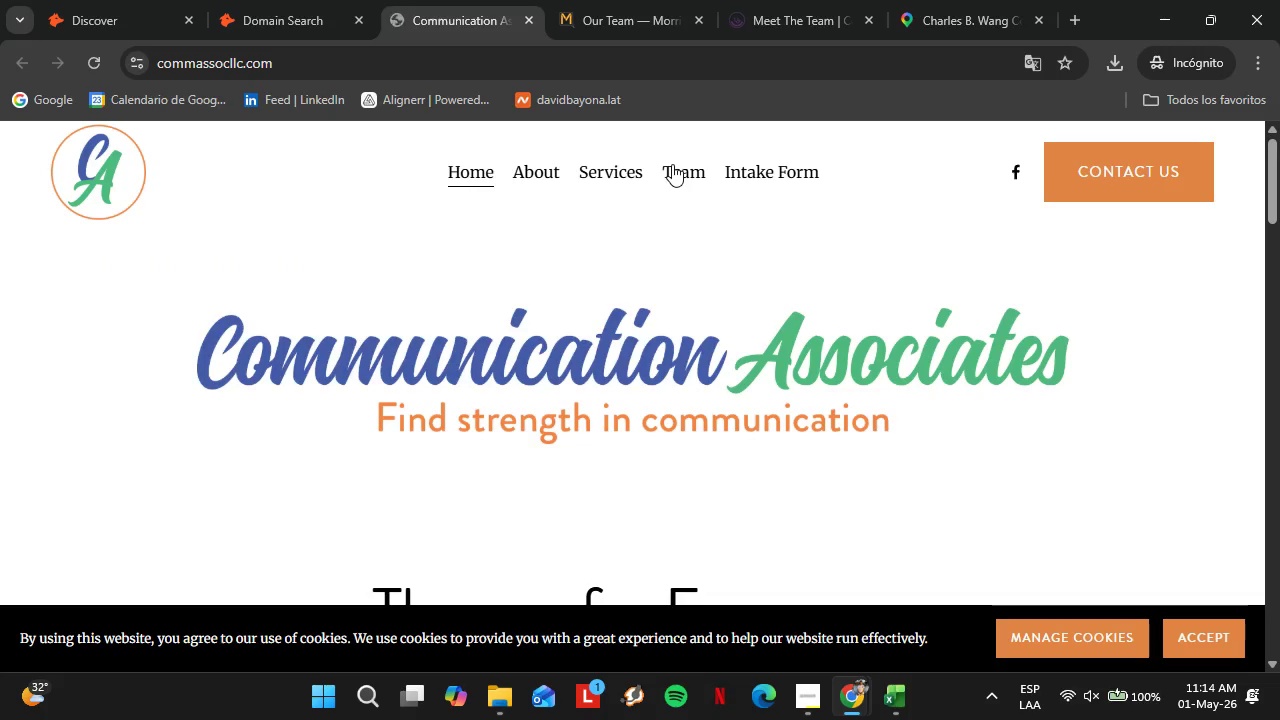 
left_click([537, 174])
 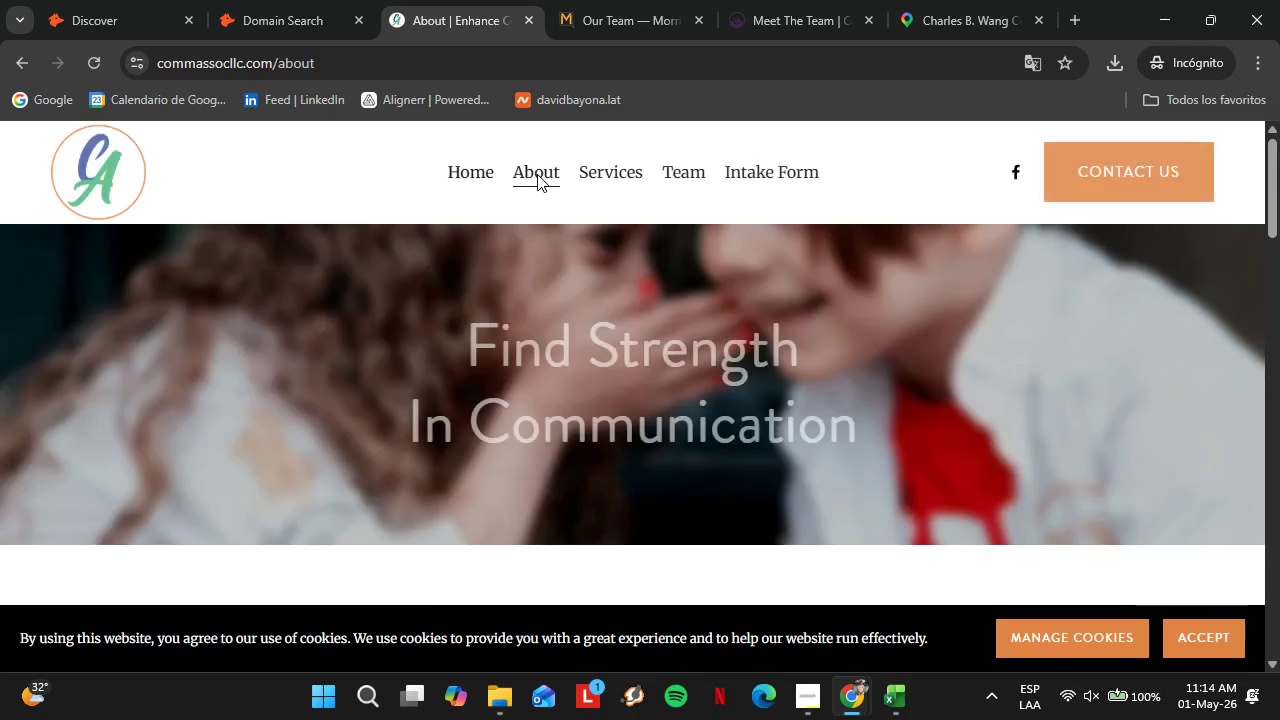 
scroll: coordinate [546, 470], scroll_direction: down, amount: 14.0
 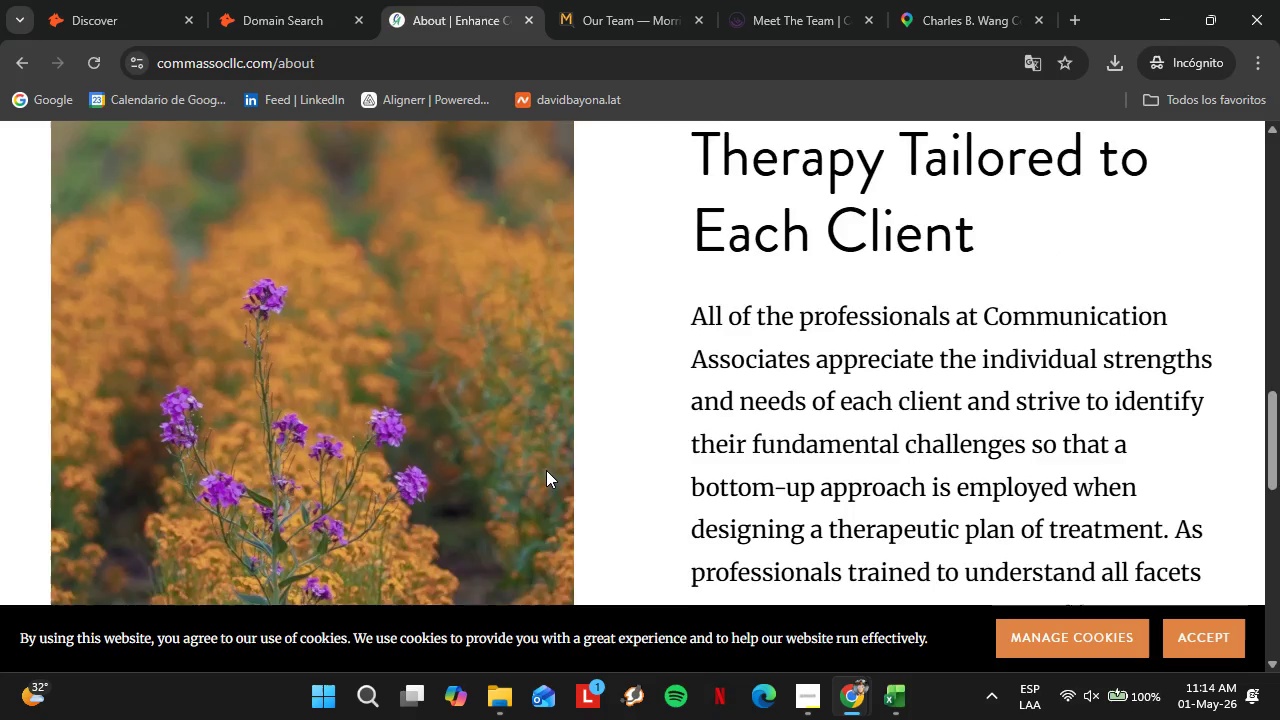 
scroll: coordinate [546, 470], scroll_direction: up, amount: 18.0
 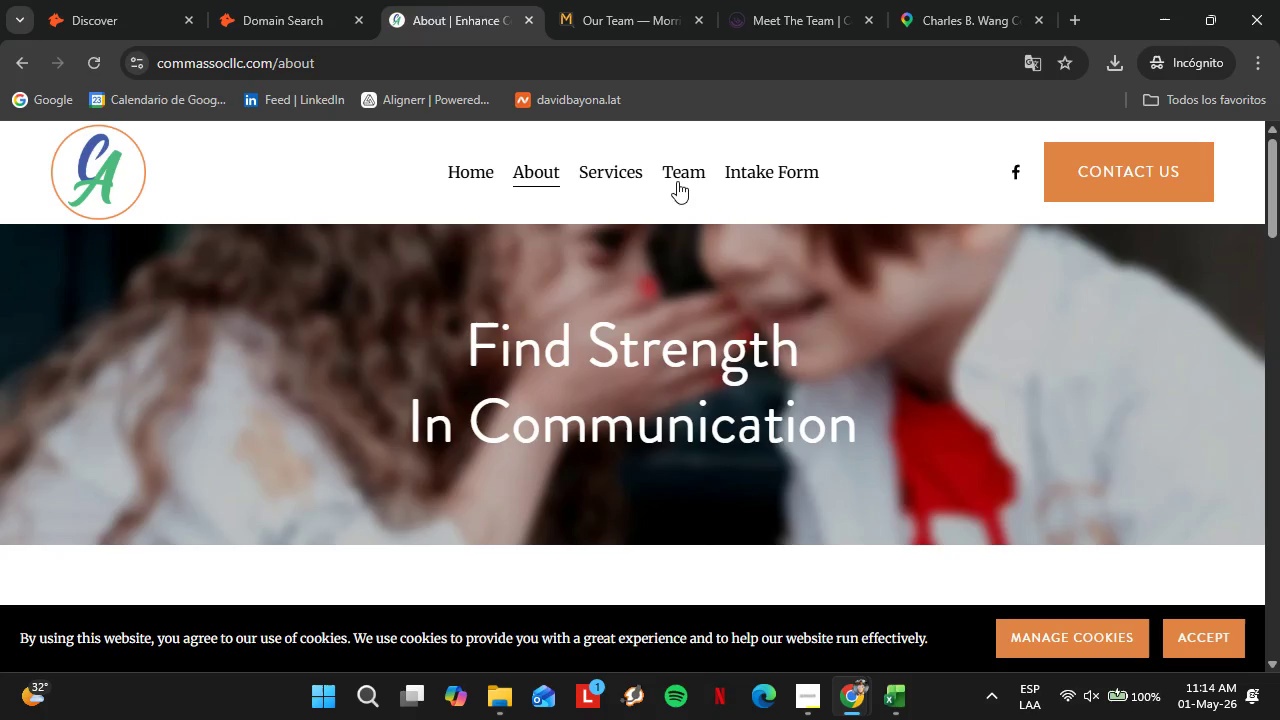 
left_click([677, 181])
 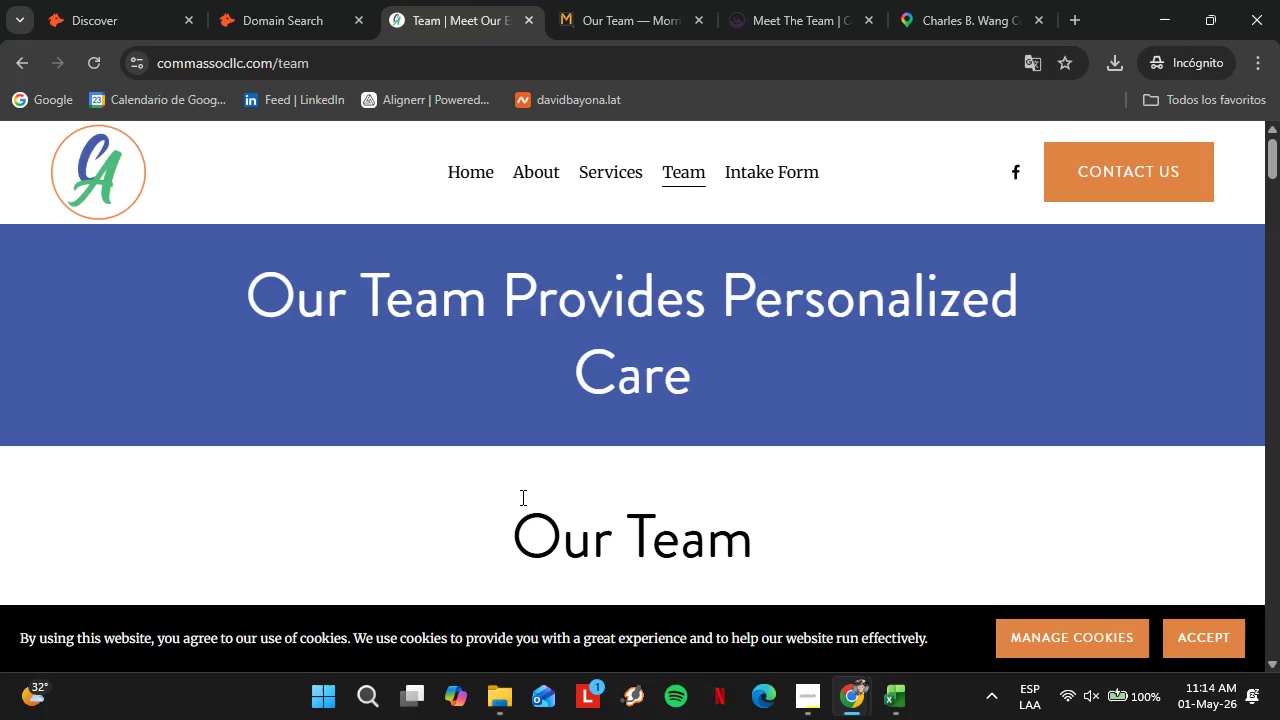 
wait(21.72)
 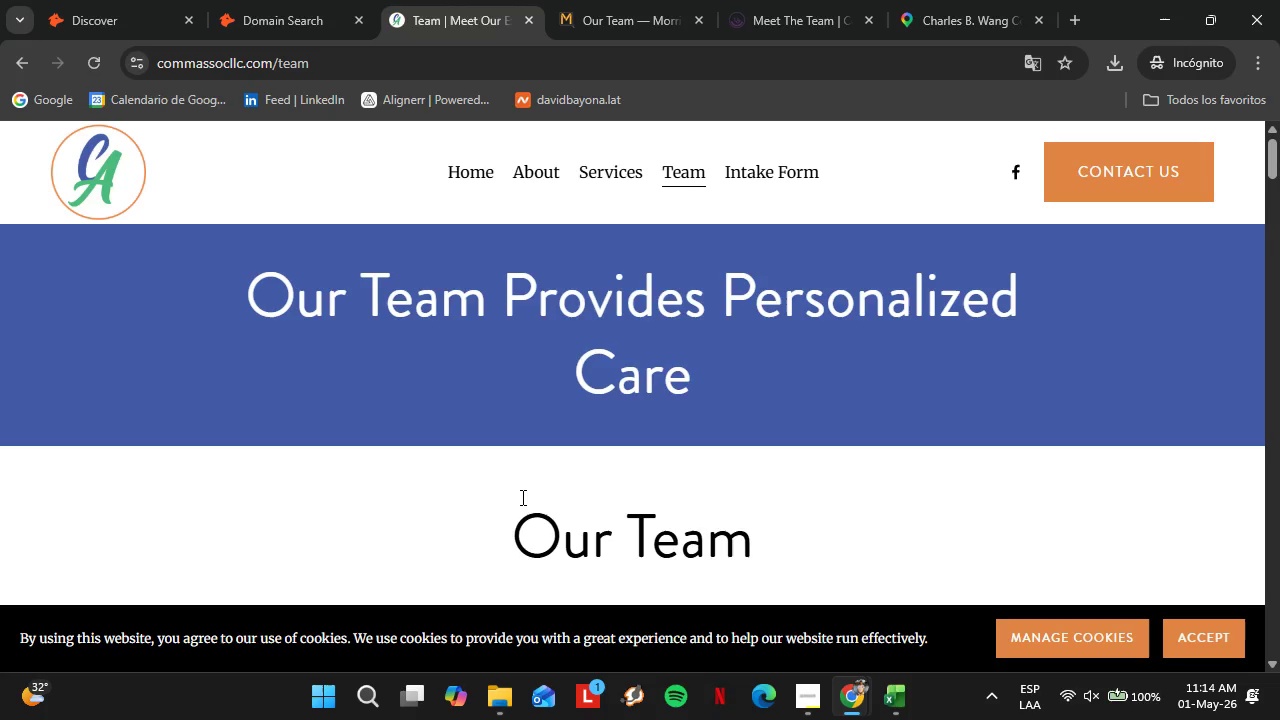 
scroll: coordinate [478, 338], scroll_direction: down, amount: 8.0
 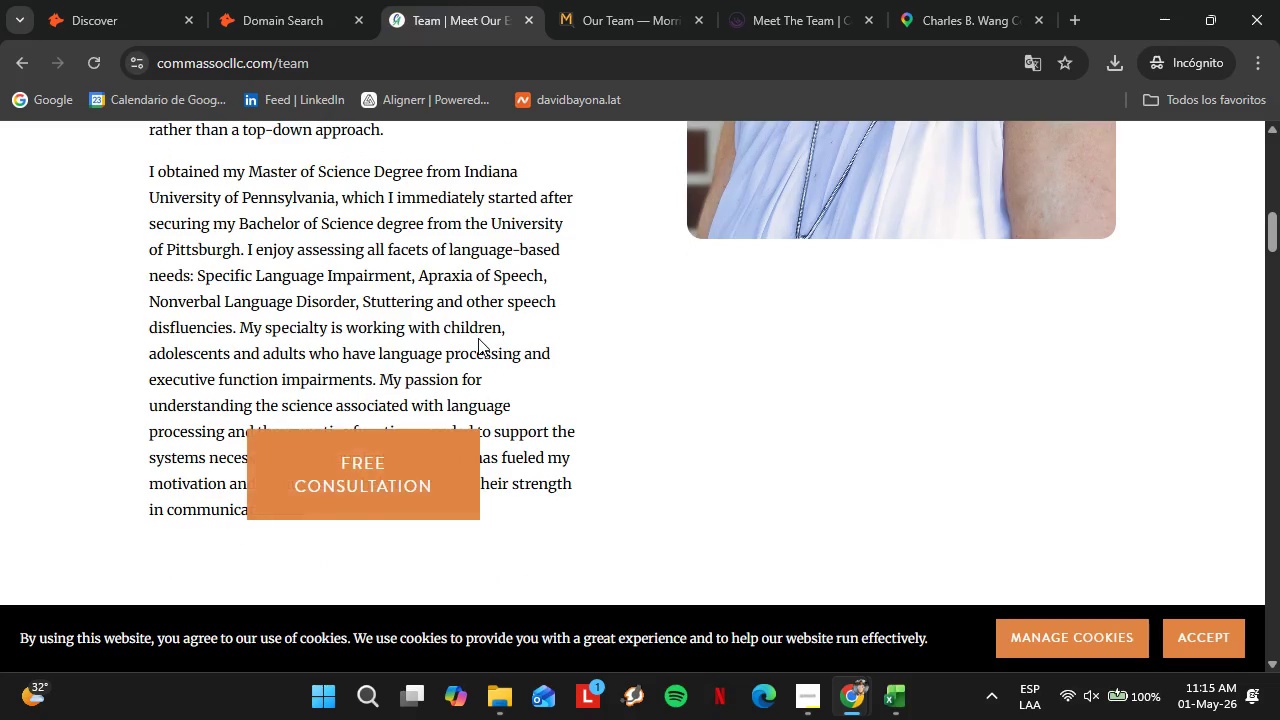 
scroll: coordinate [756, 466], scroll_direction: down, amount: 4.0
 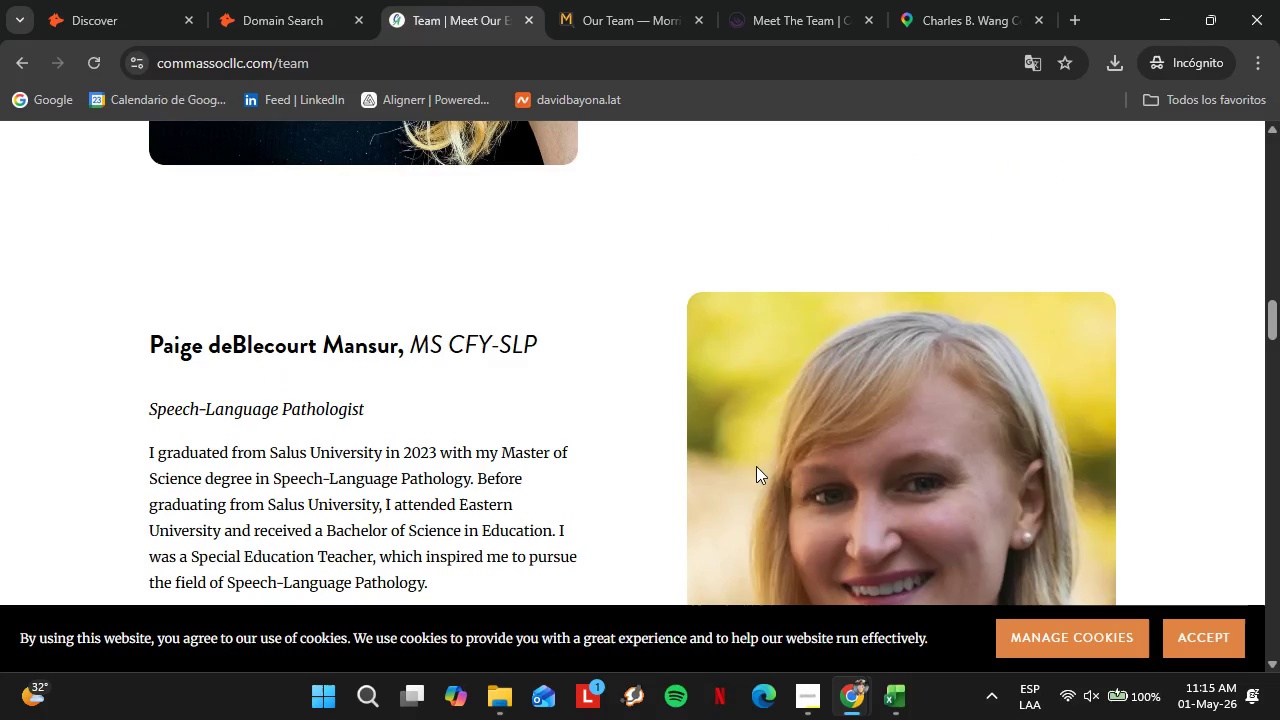 
wait(8.17)
 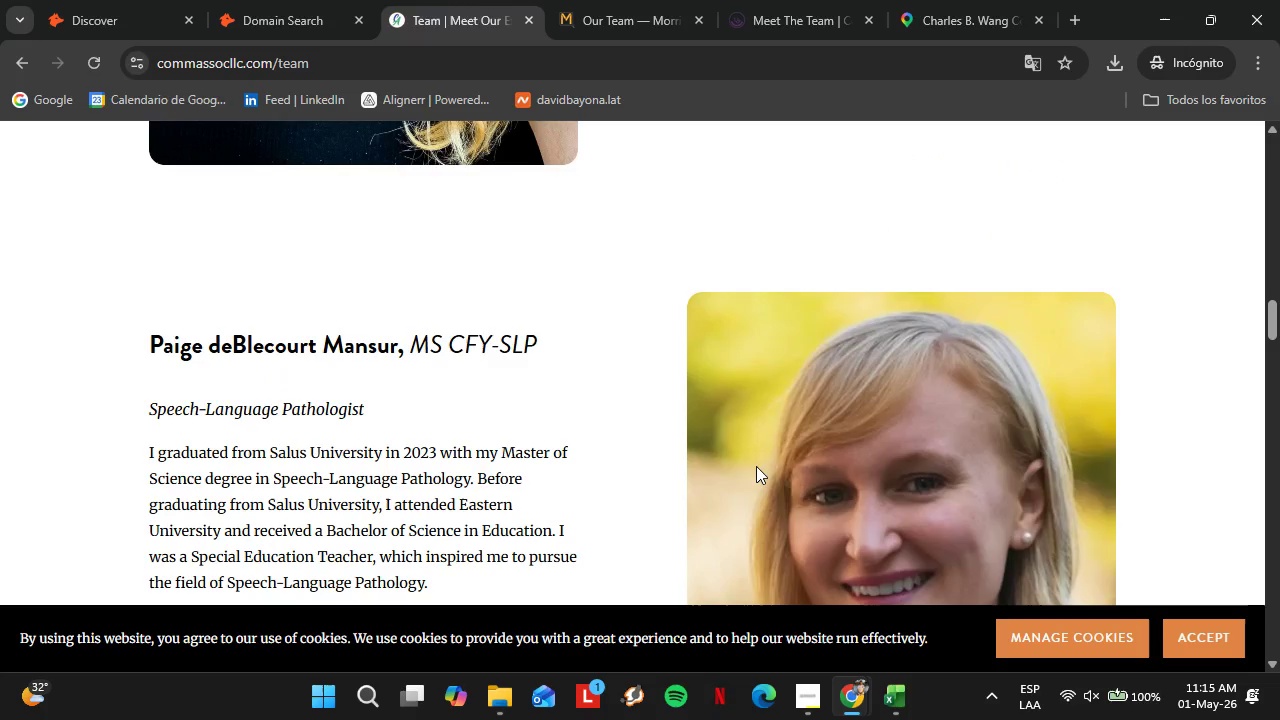 
scroll: coordinate [756, 466], scroll_direction: down, amount: 2.0
 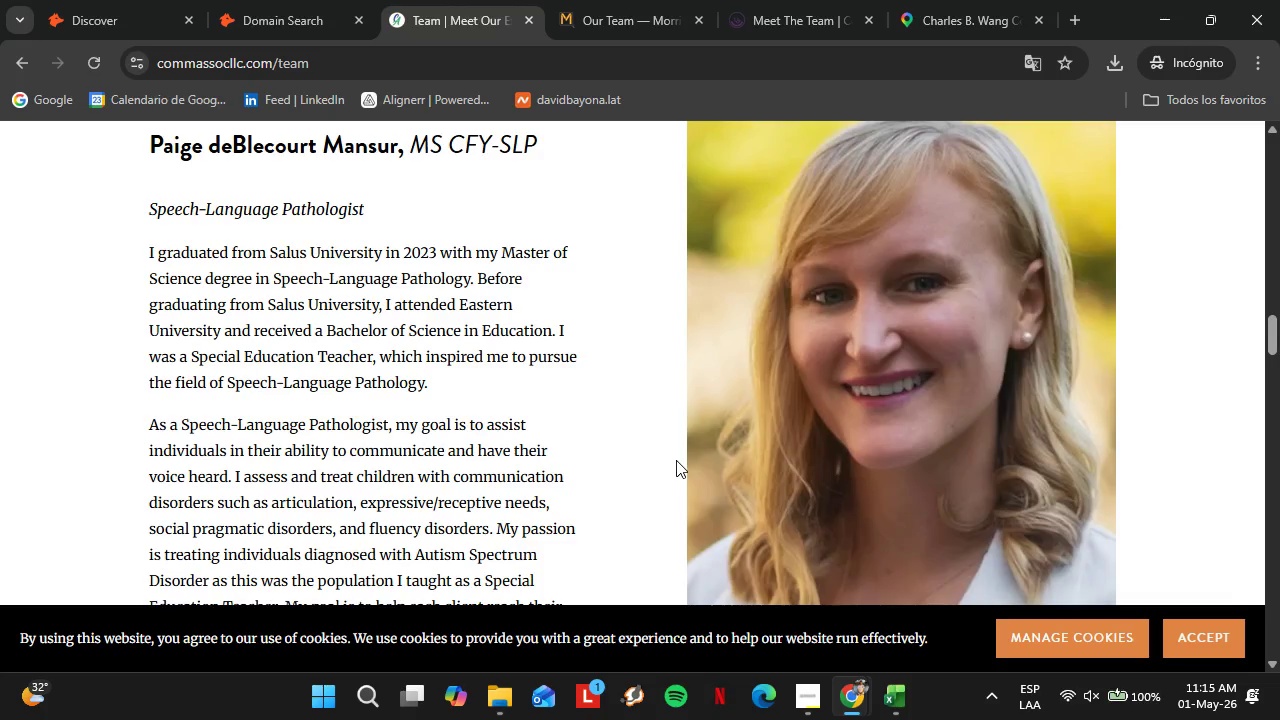 
wait(12.35)
 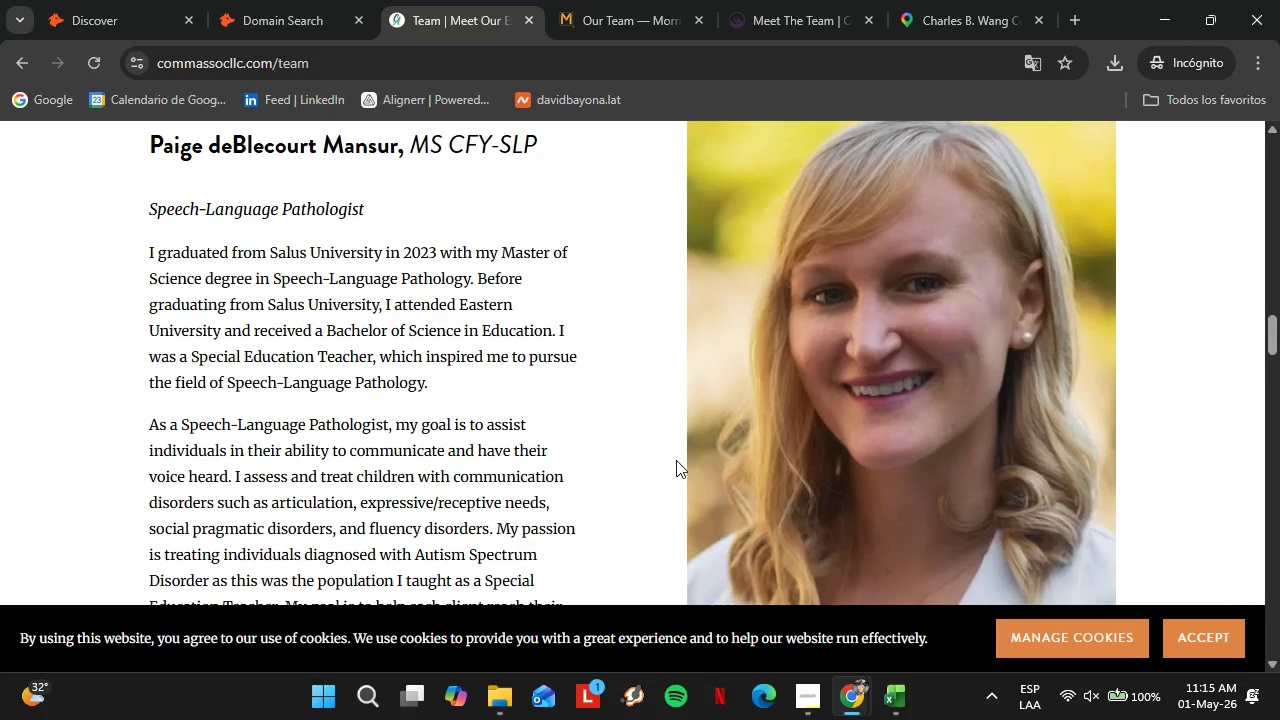 
scroll: coordinate [545, 461], scroll_direction: down, amount: 1.0
 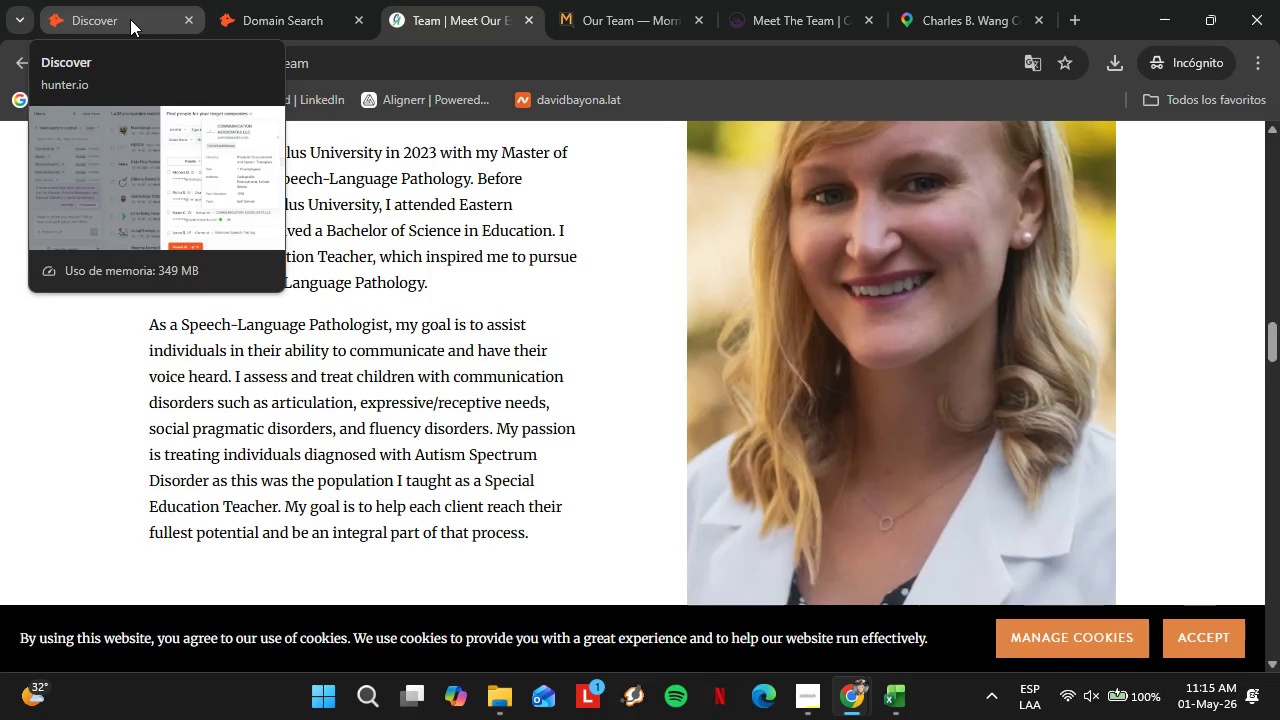 
left_click([122, 19])
 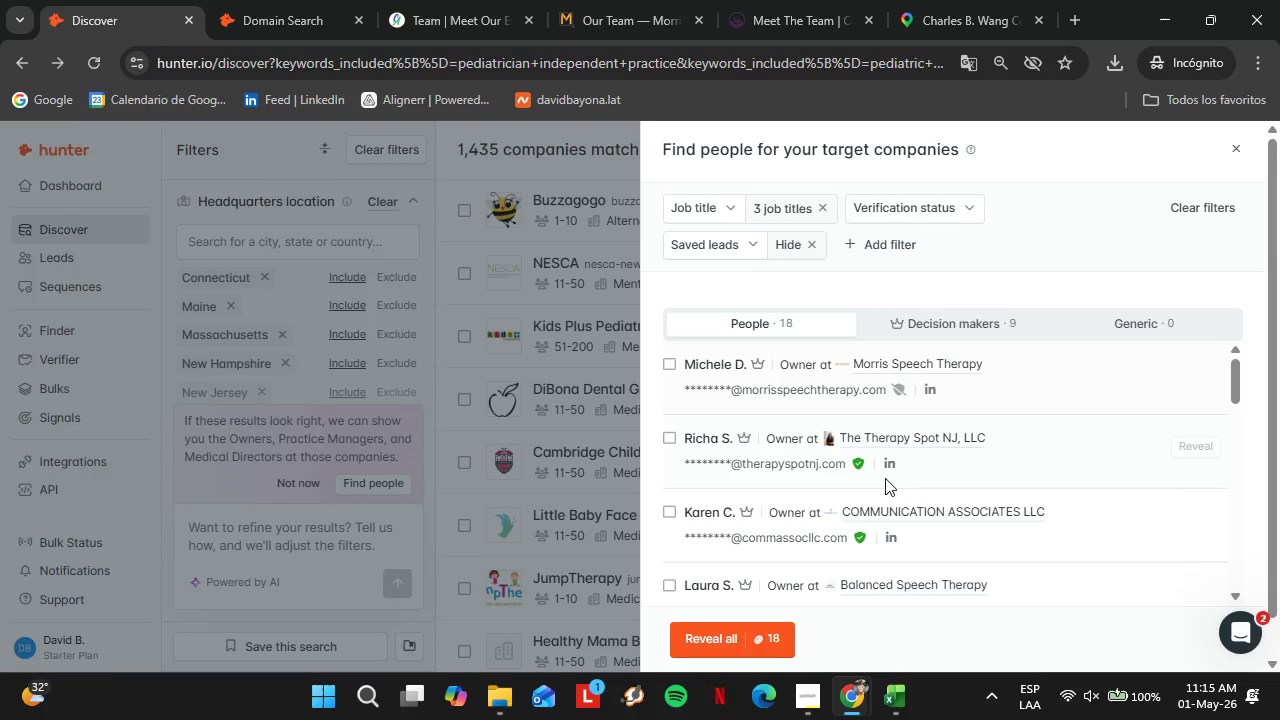 
scroll: coordinate [901, 489], scroll_direction: down, amount: 1.0
 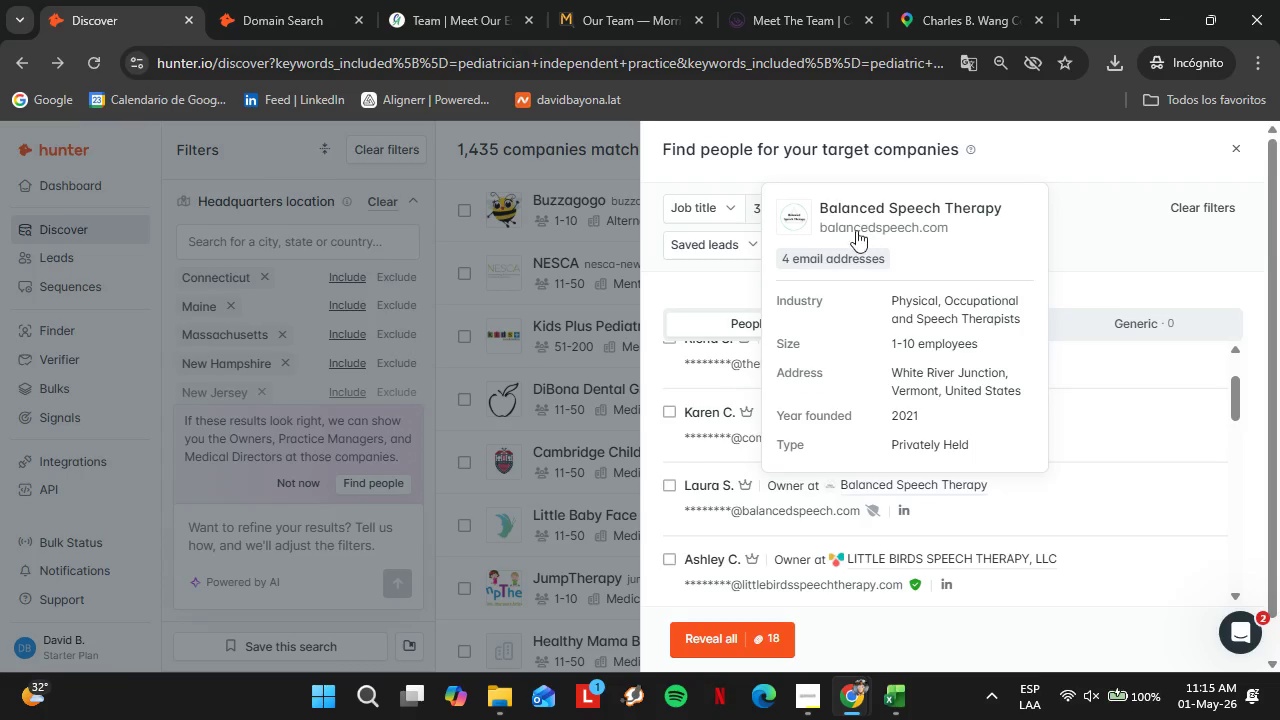 
left_click([856, 229])
 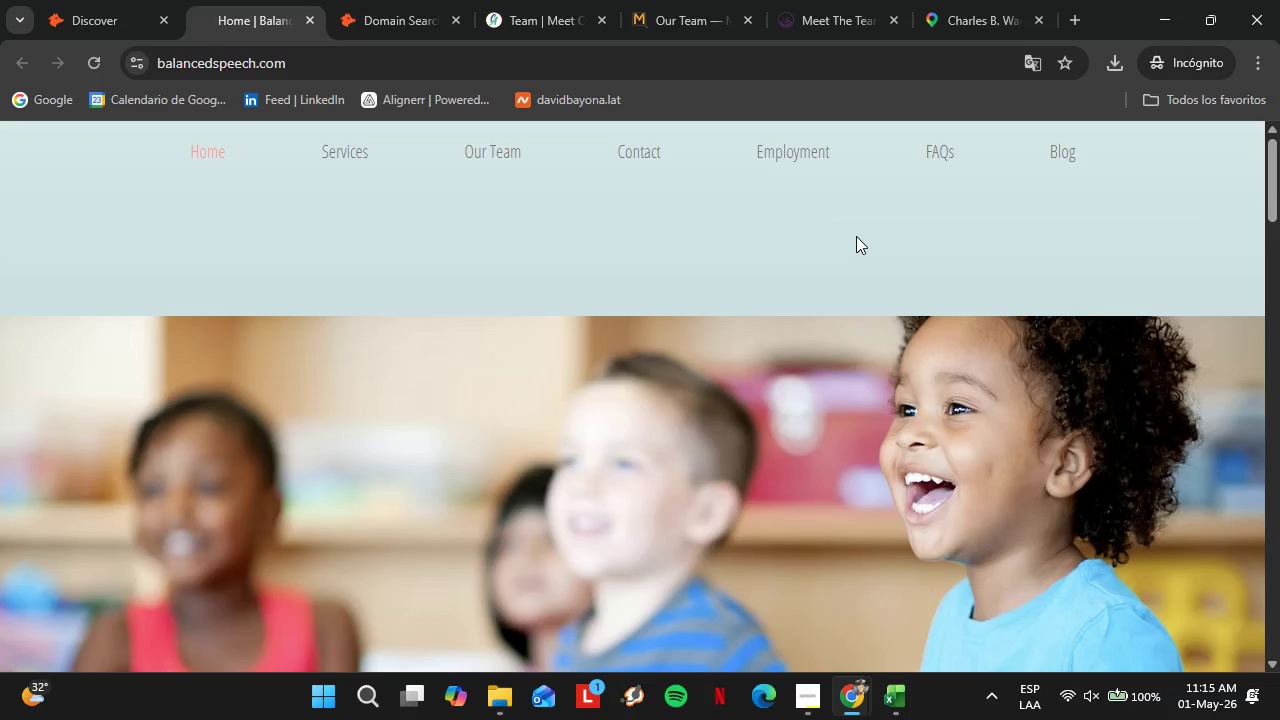 
wait(8.45)
 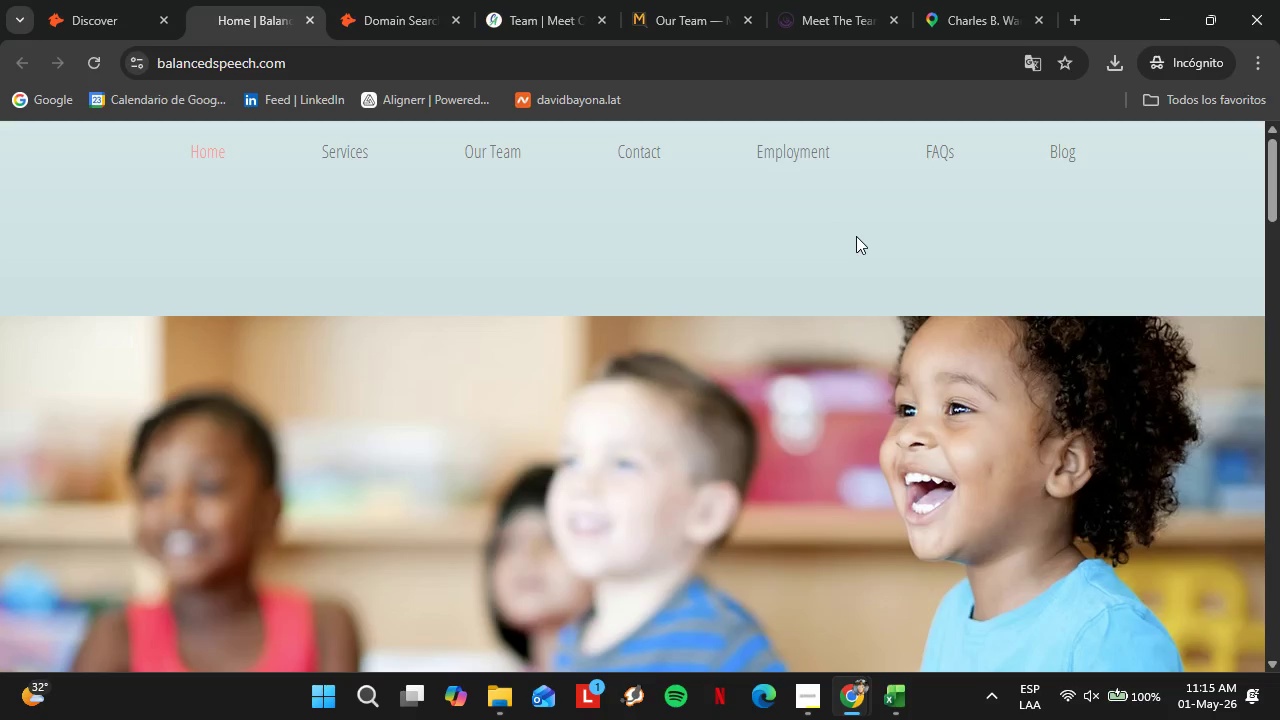 
scroll: coordinate [659, 244], scroll_direction: down, amount: 2.0
 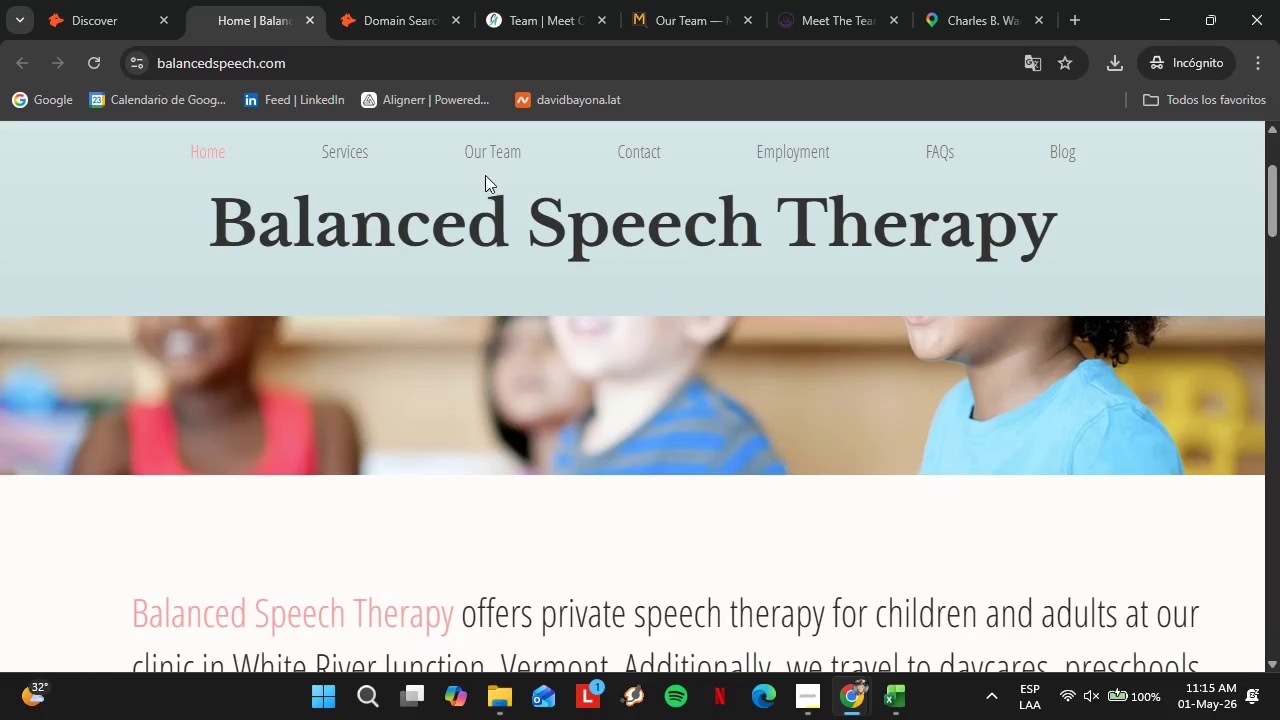 
left_click([498, 157])
 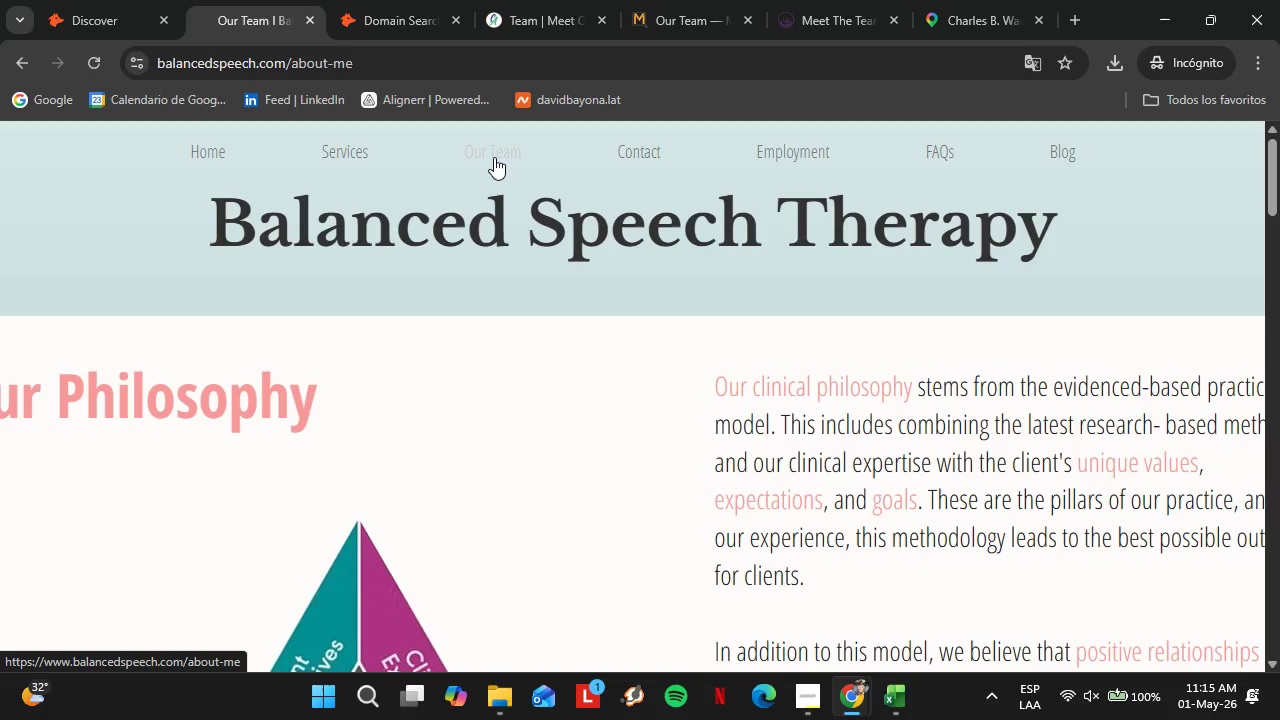 
wait(7.58)
 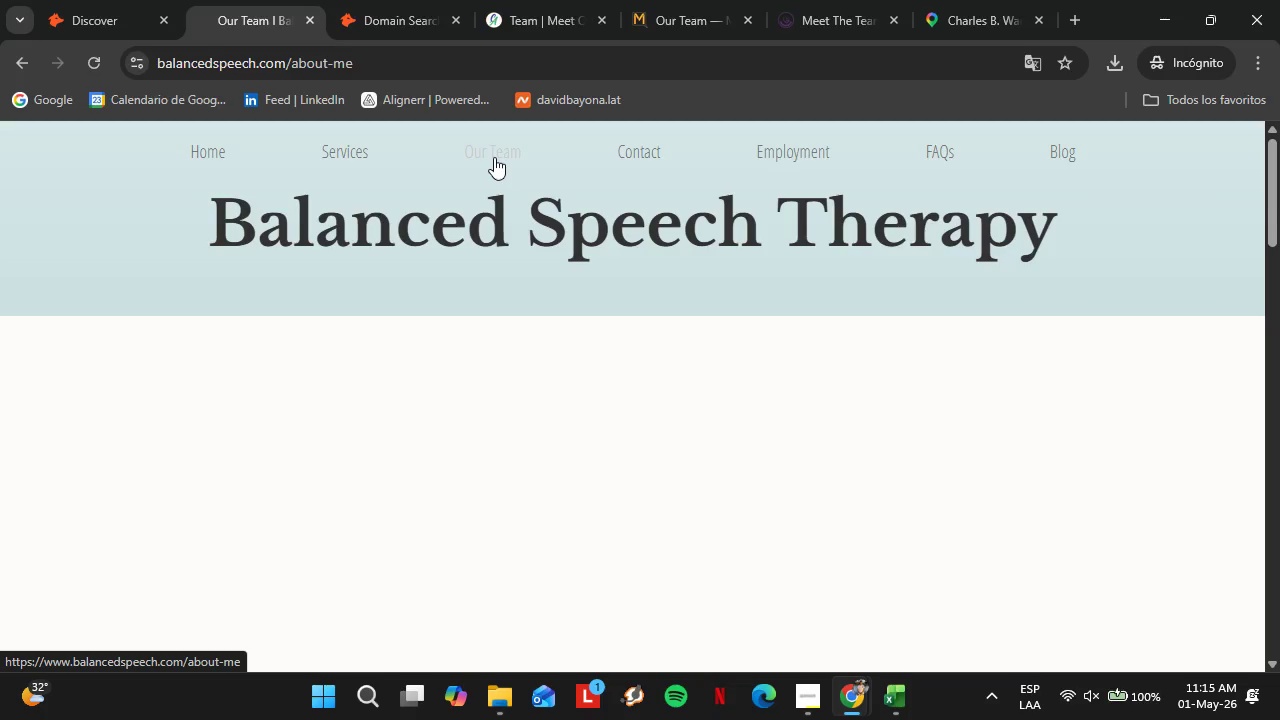 
scroll: coordinate [555, 390], scroll_direction: down, amount: 1.0
 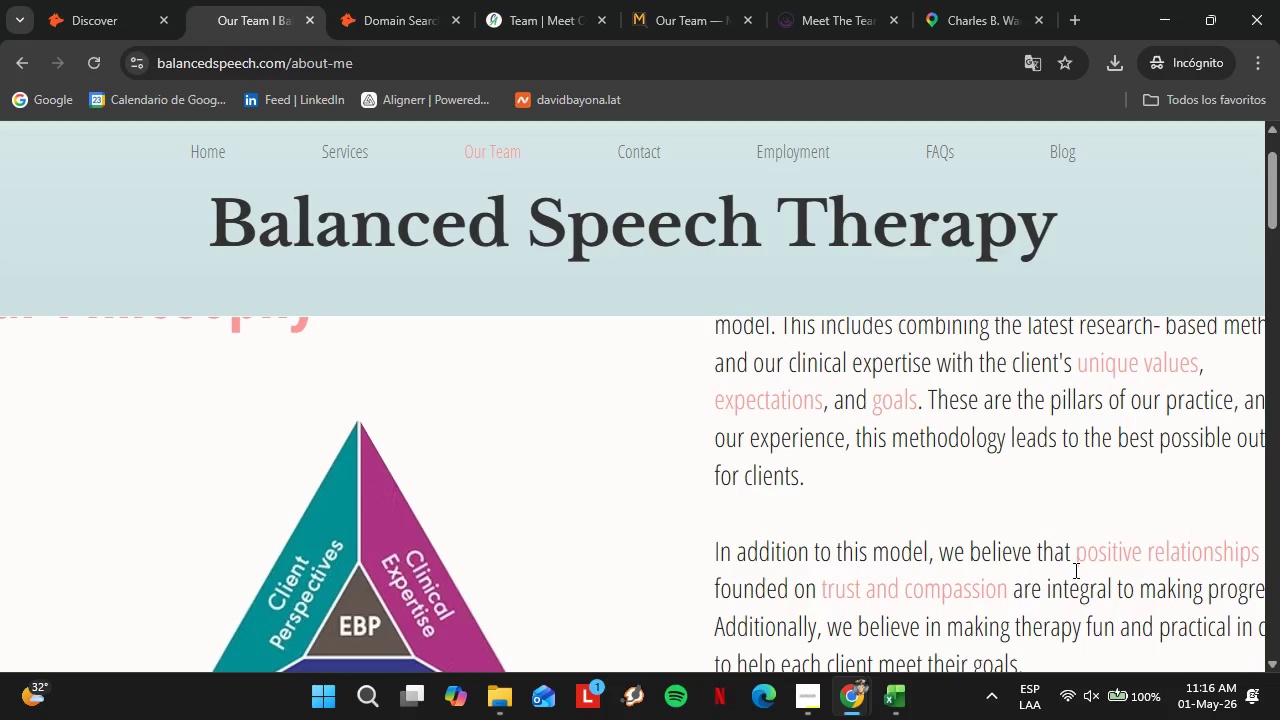 
scroll: coordinate [1077, 562], scroll_direction: up, amount: 1.0
 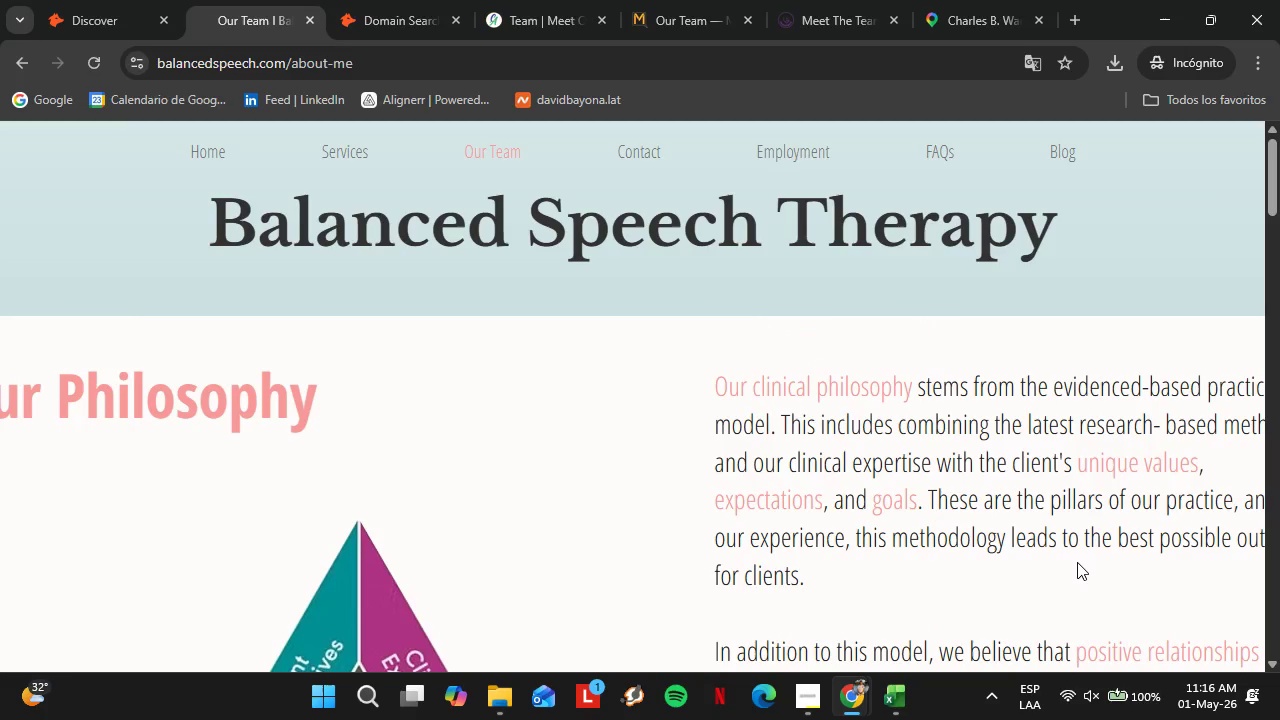 
wait(8.71)
 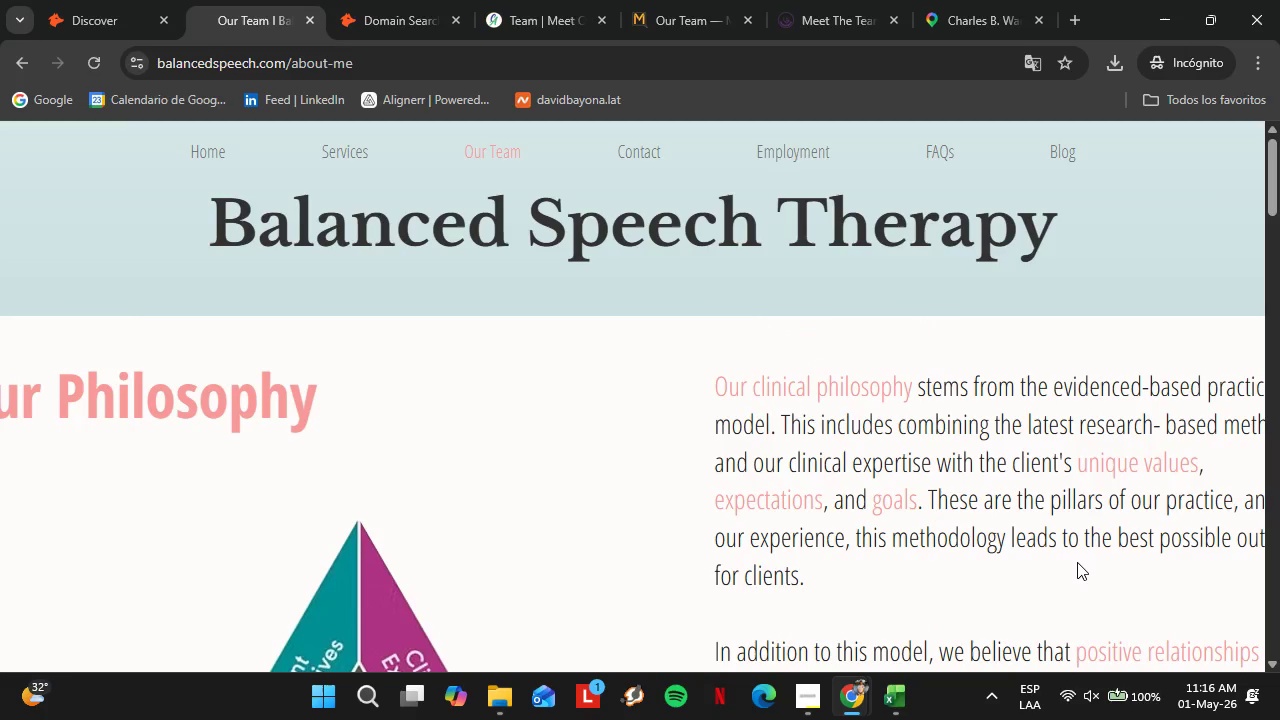 
scroll: coordinate [1088, 580], scroll_direction: down, amount: 1.0
 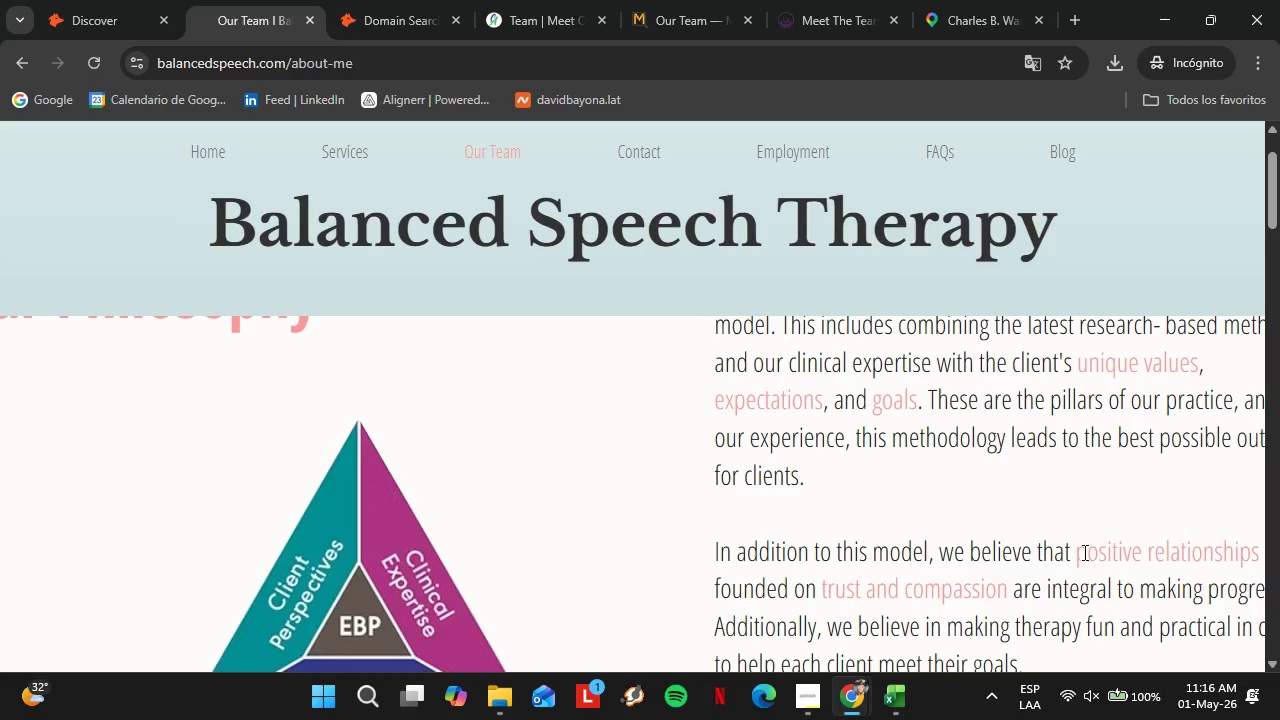 
wait(7.42)
 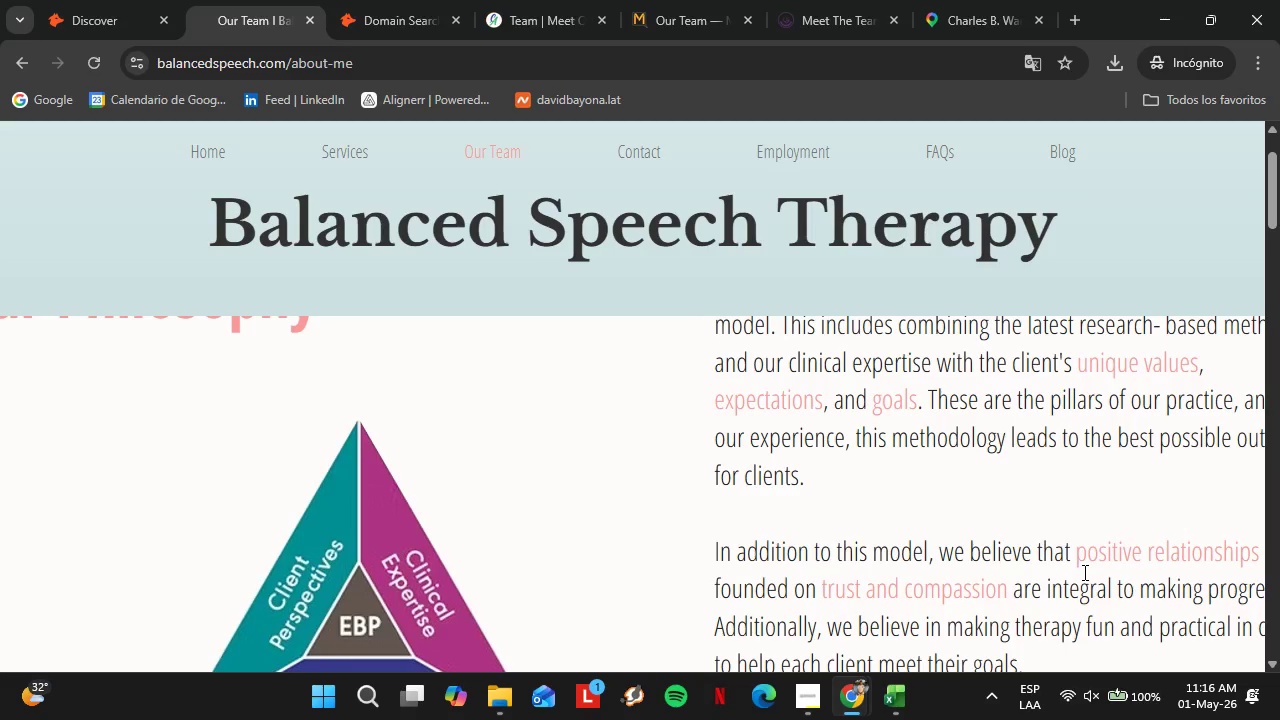 
scroll: coordinate [1095, 499], scroll_direction: up, amount: 1.0
 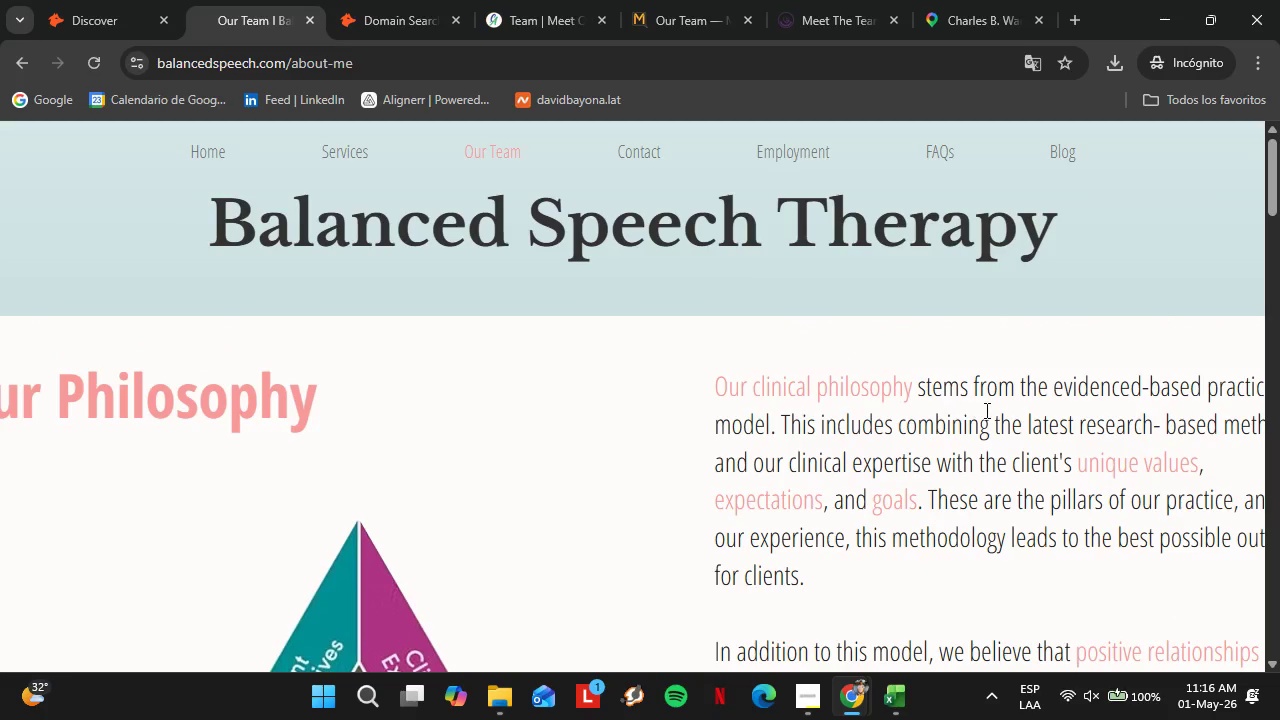 
scroll: coordinate [876, 432], scroll_direction: down, amount: 2.0
 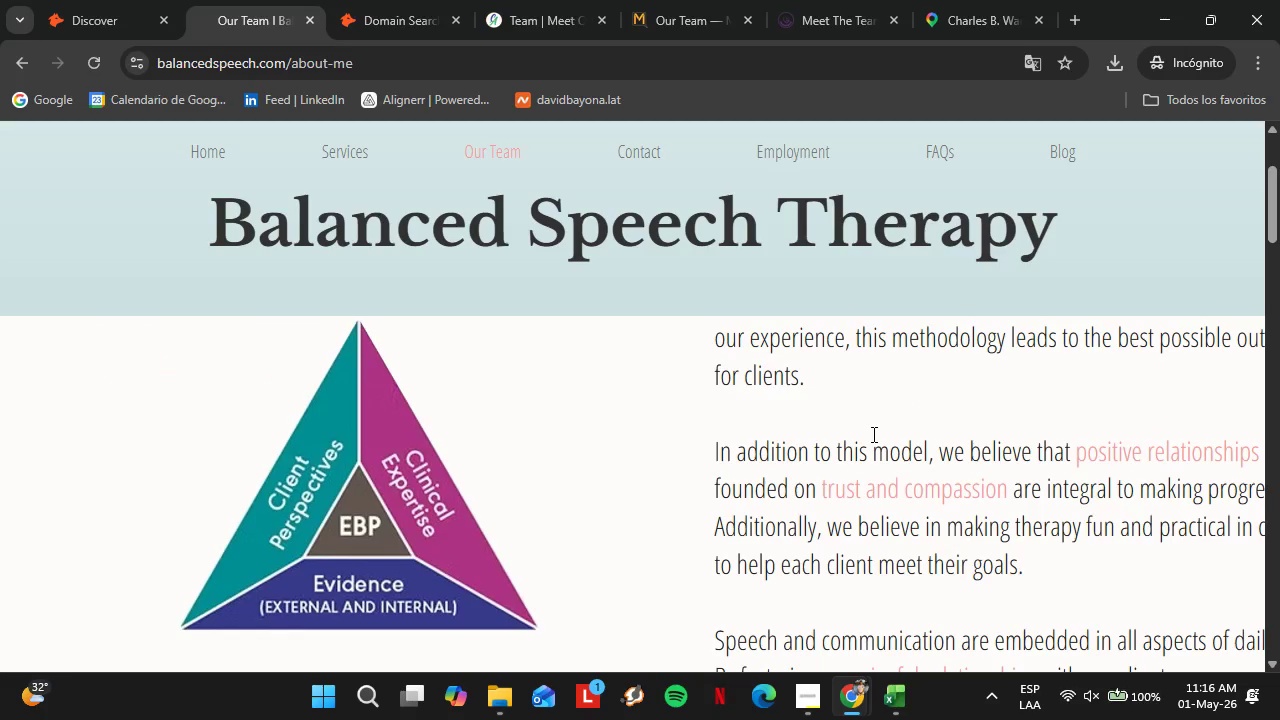 
scroll: coordinate [872, 434], scroll_direction: up, amount: 3.0
 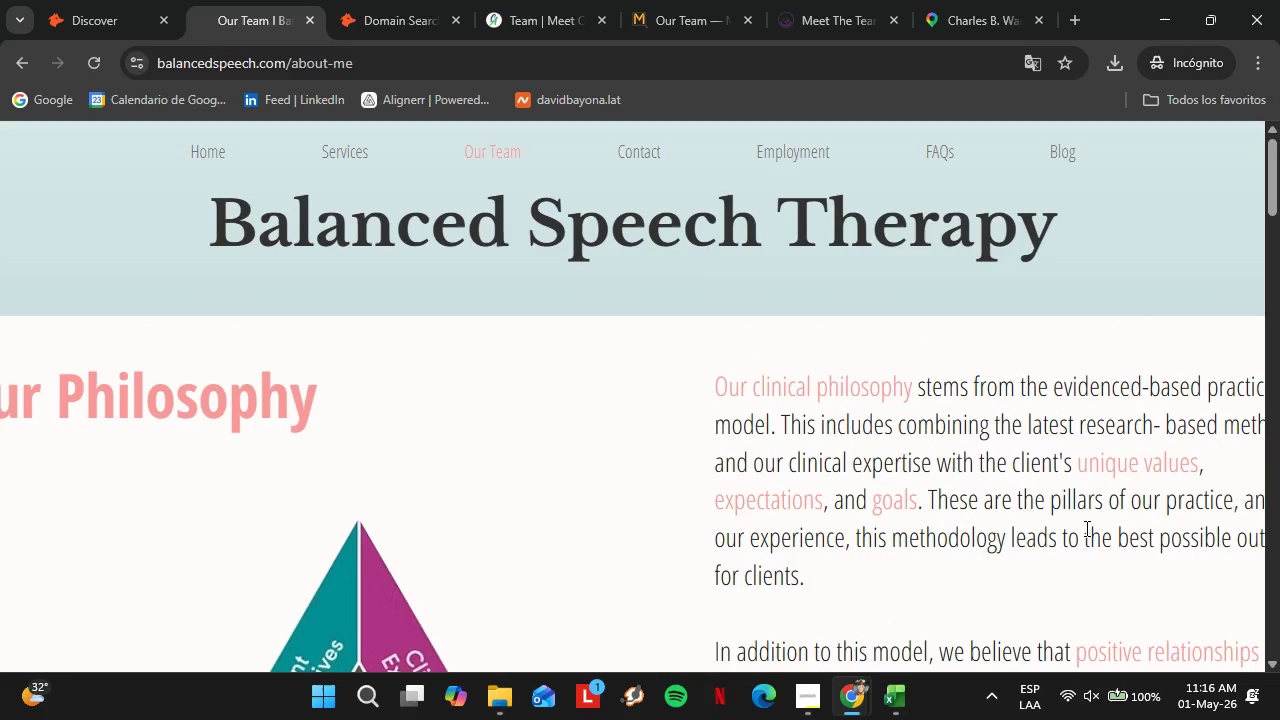 
scroll: coordinate [972, 541], scroll_direction: down, amount: 24.0
 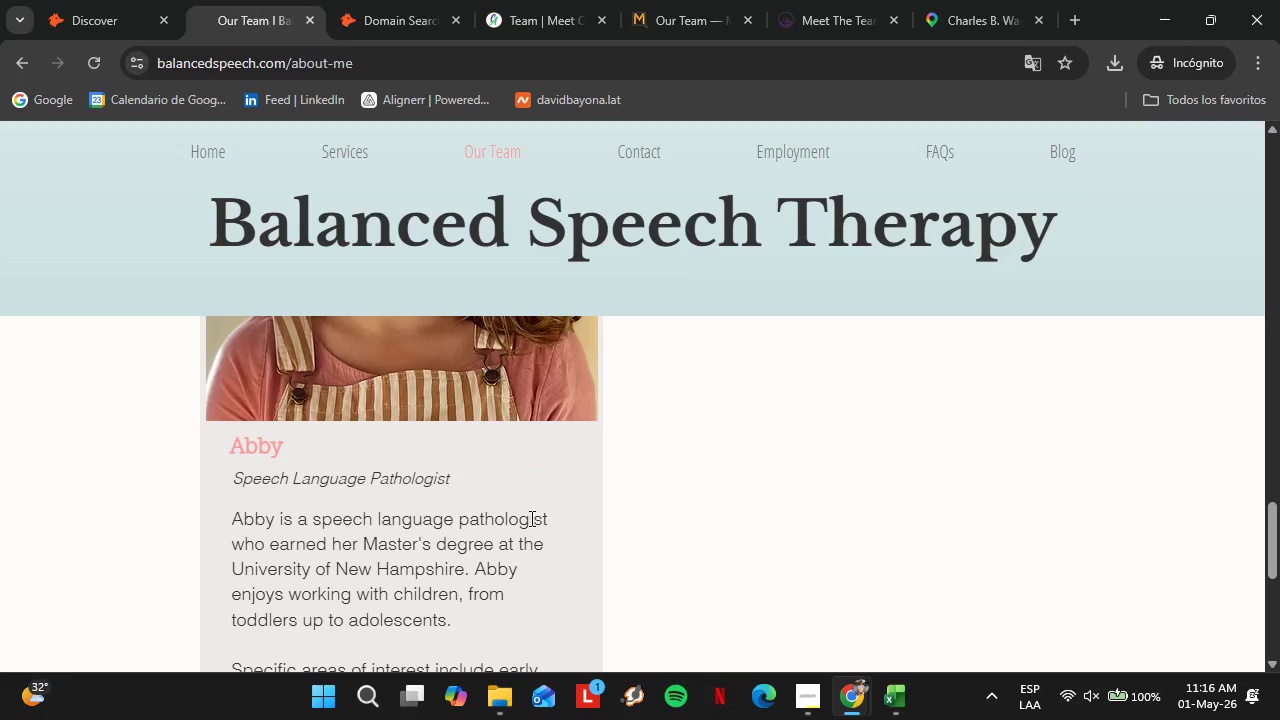 
scroll: coordinate [524, 507], scroll_direction: down, amount: 8.0
 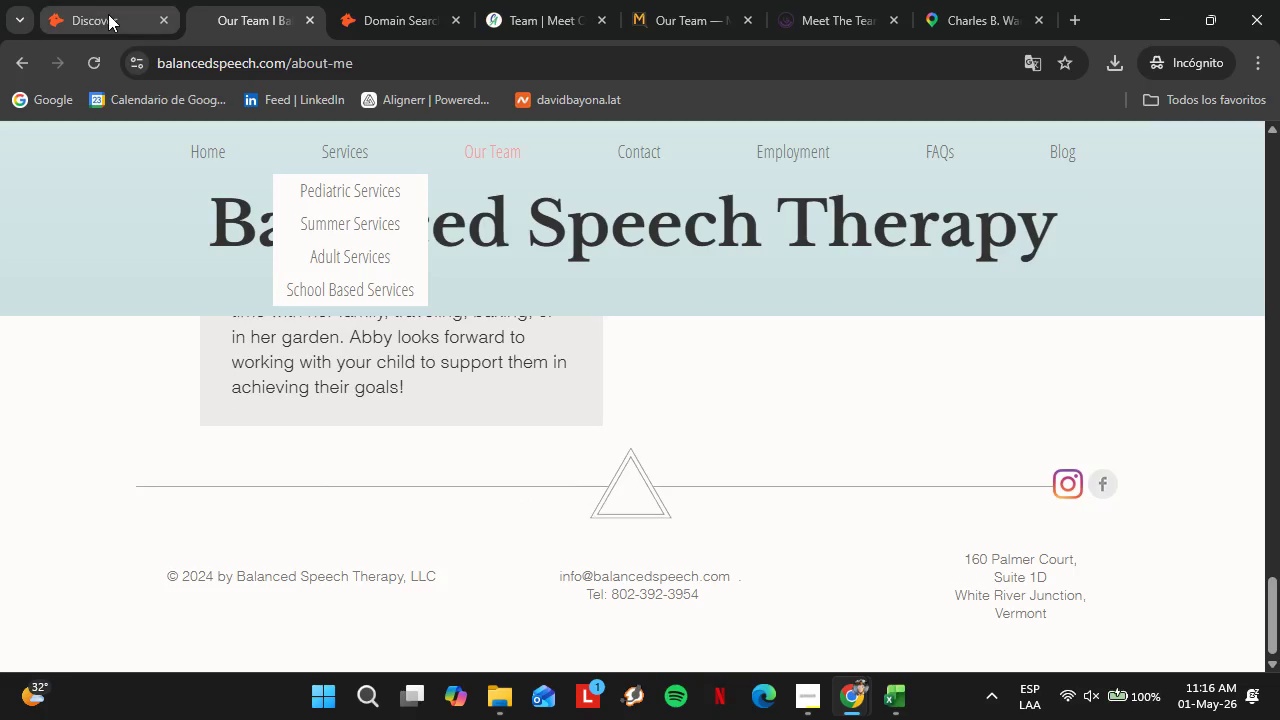 
left_click([108, 14])
 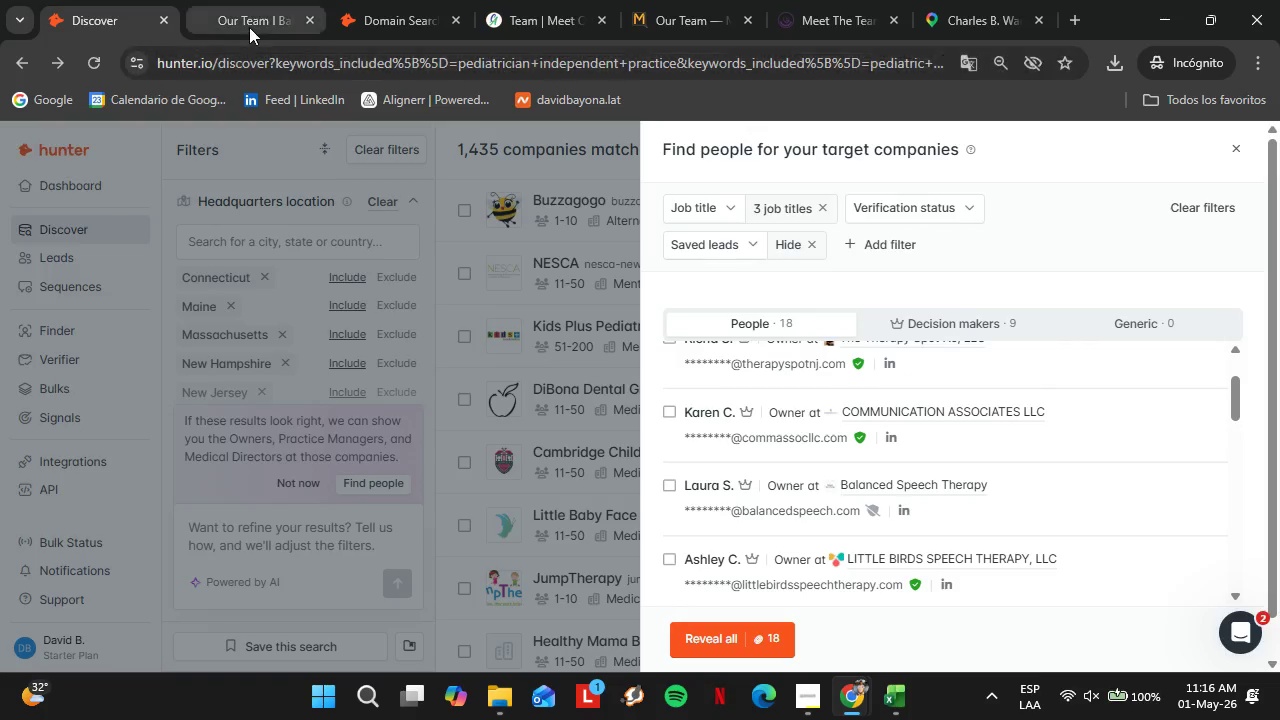 
left_click_drag(start_coordinate=[249, 26], to_coordinate=[380, 33])
 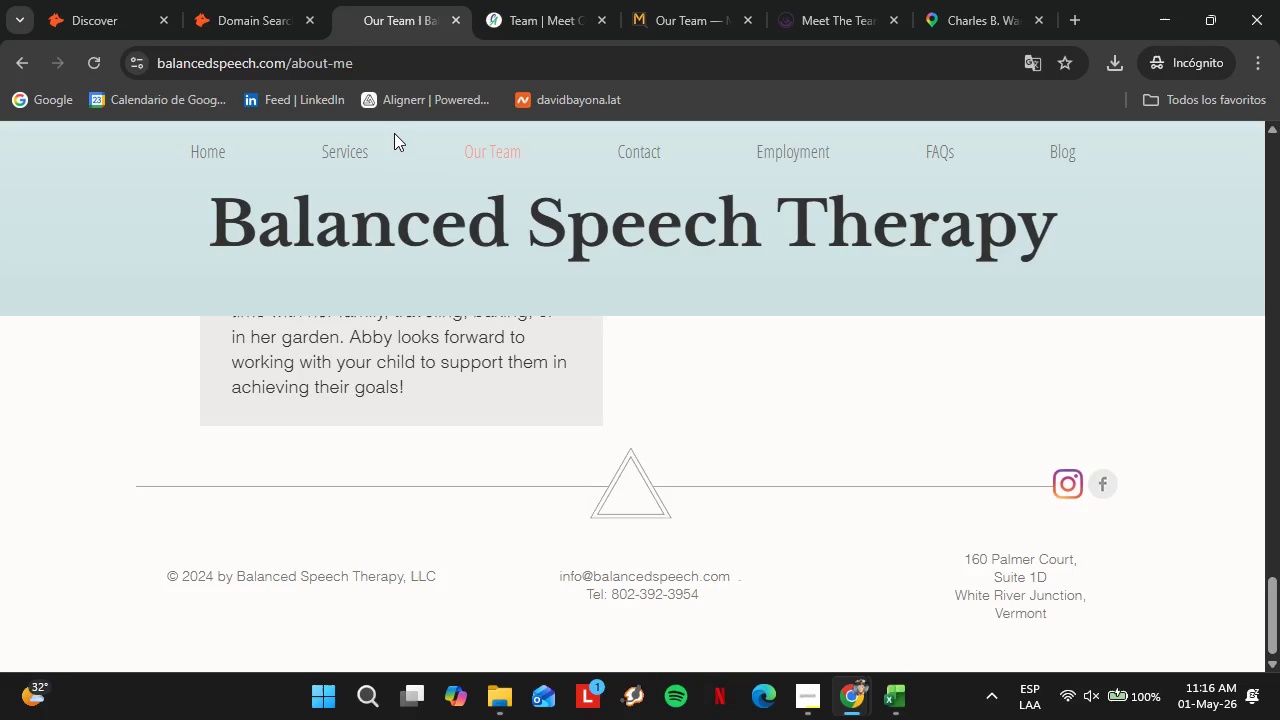 
wait(9.78)
 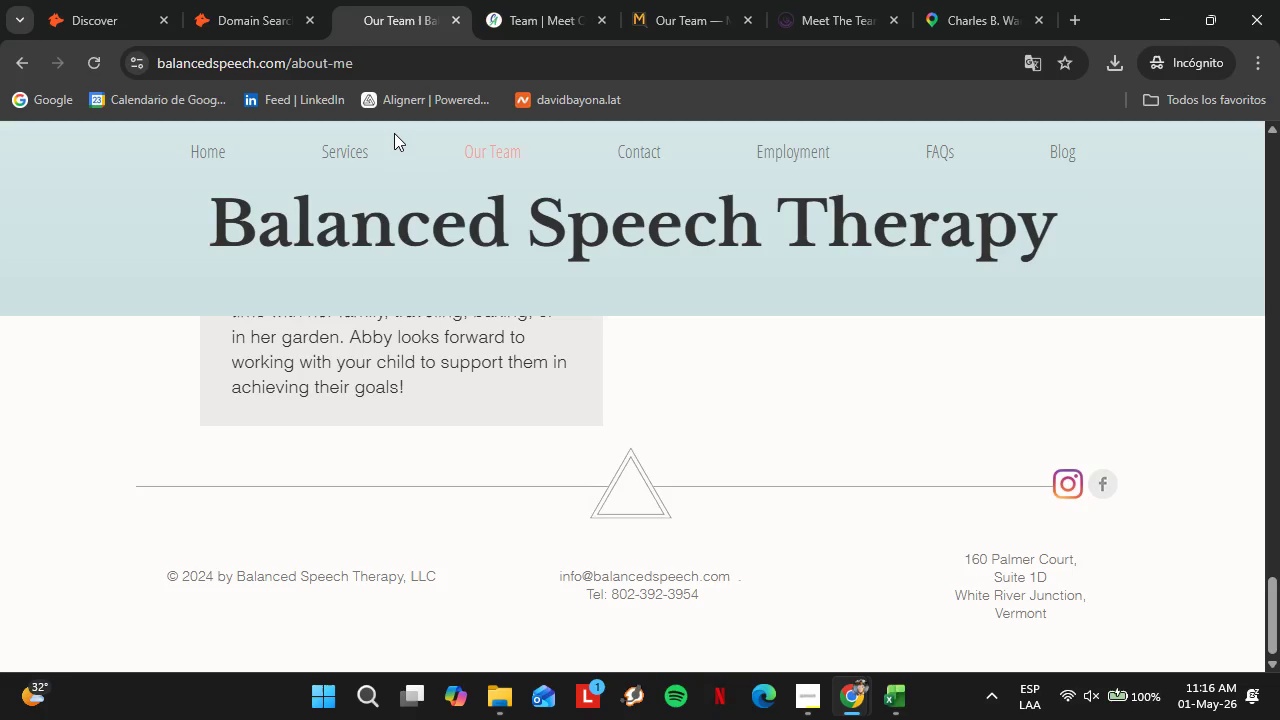 
left_click([115, 32])
 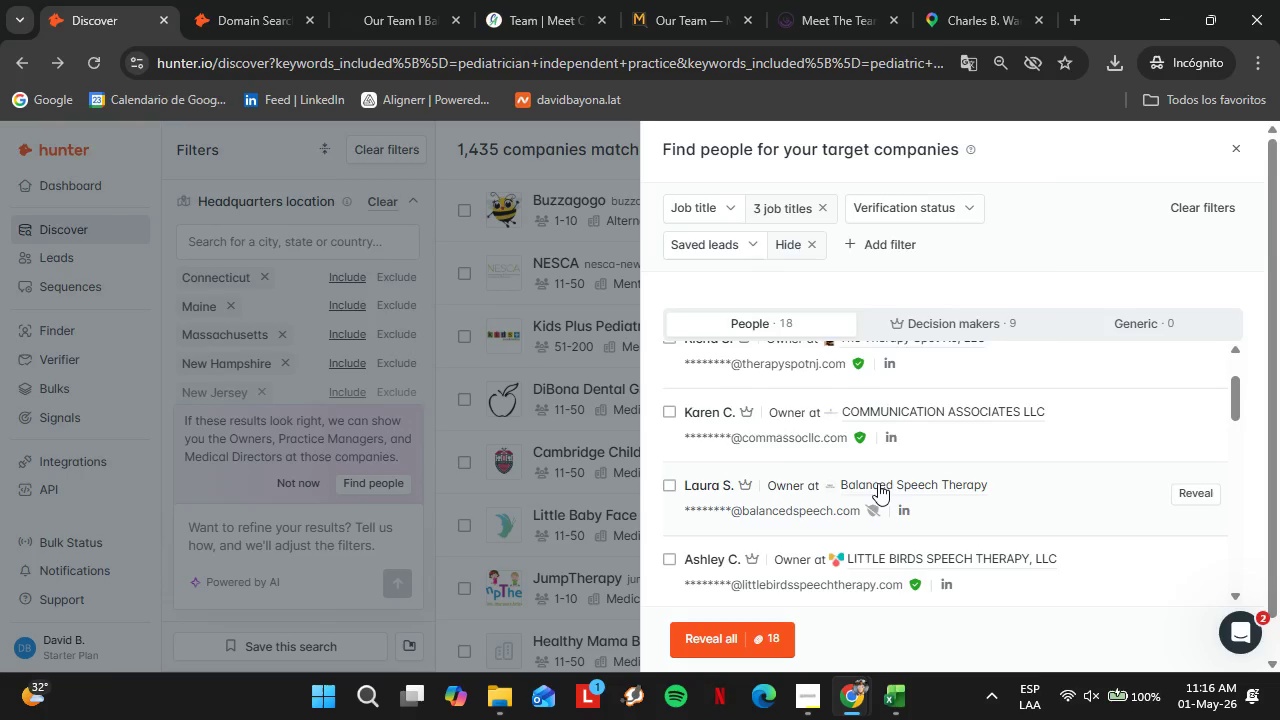 
scroll: coordinate [974, 492], scroll_direction: down, amount: 1.0
 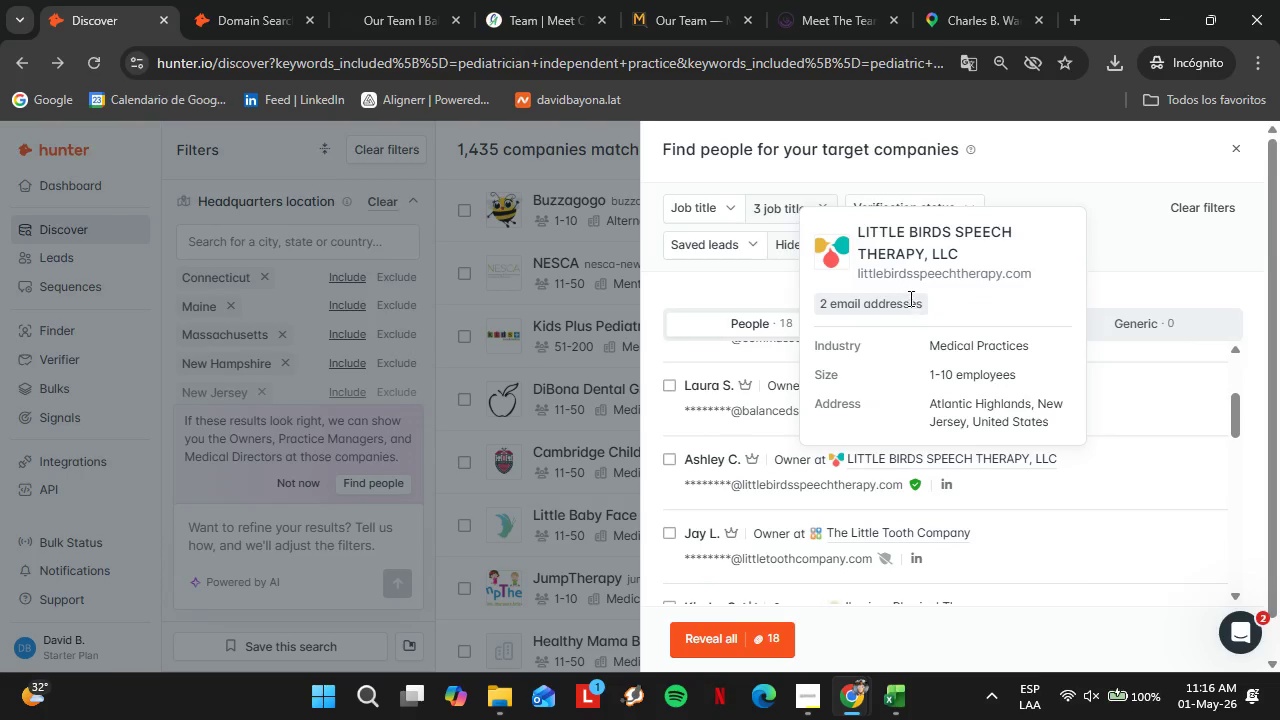 
mouse_move([942, 465])
 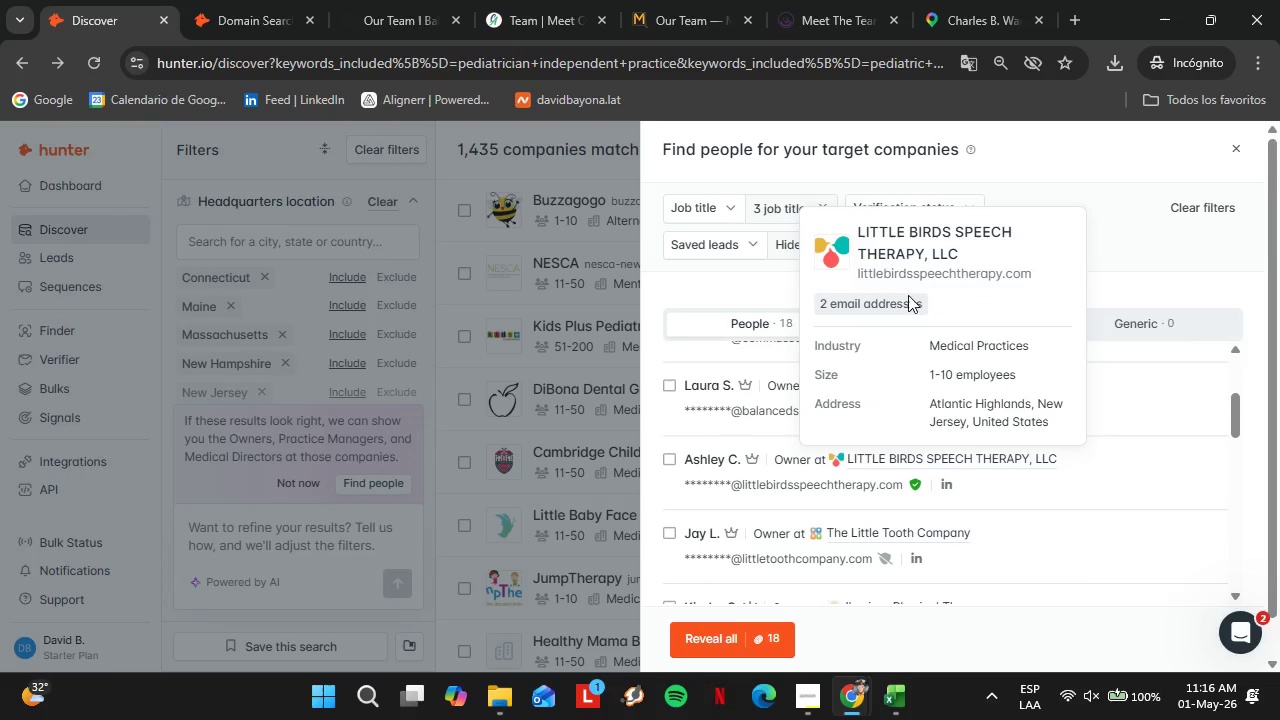 
left_click([911, 279])
 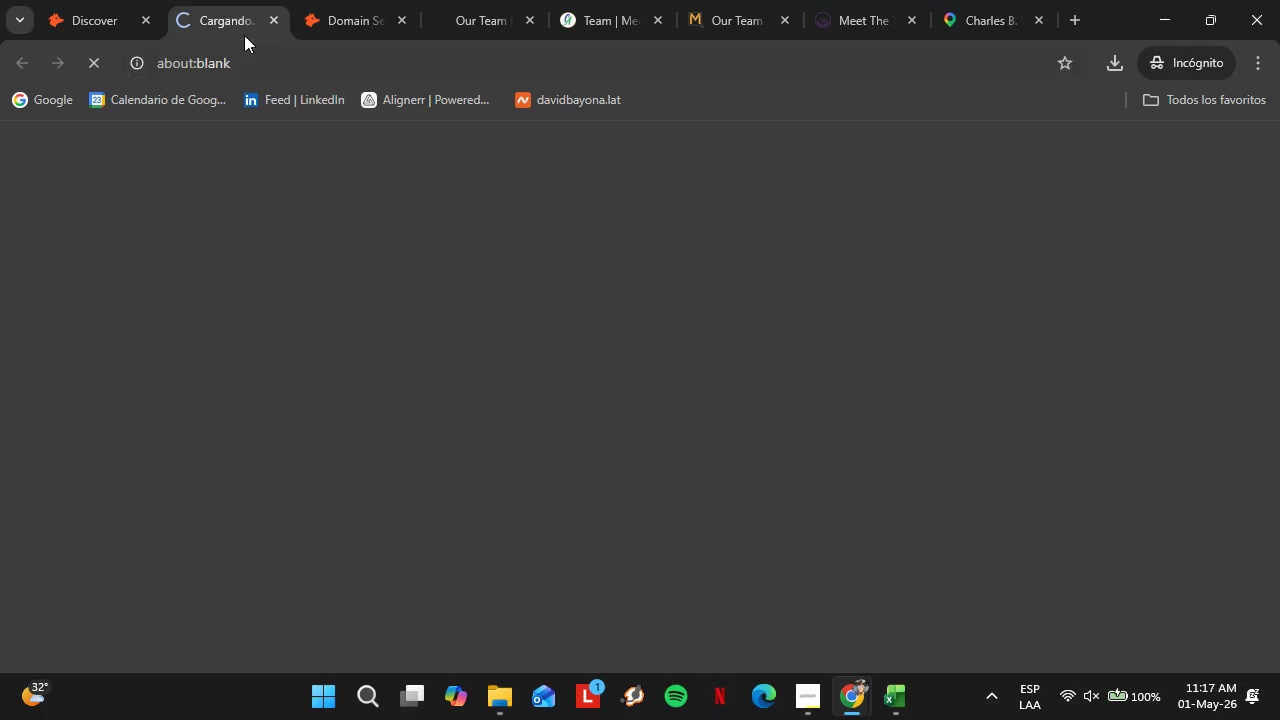 
left_click_drag(start_coordinate=[232, 23], to_coordinate=[362, 35])
 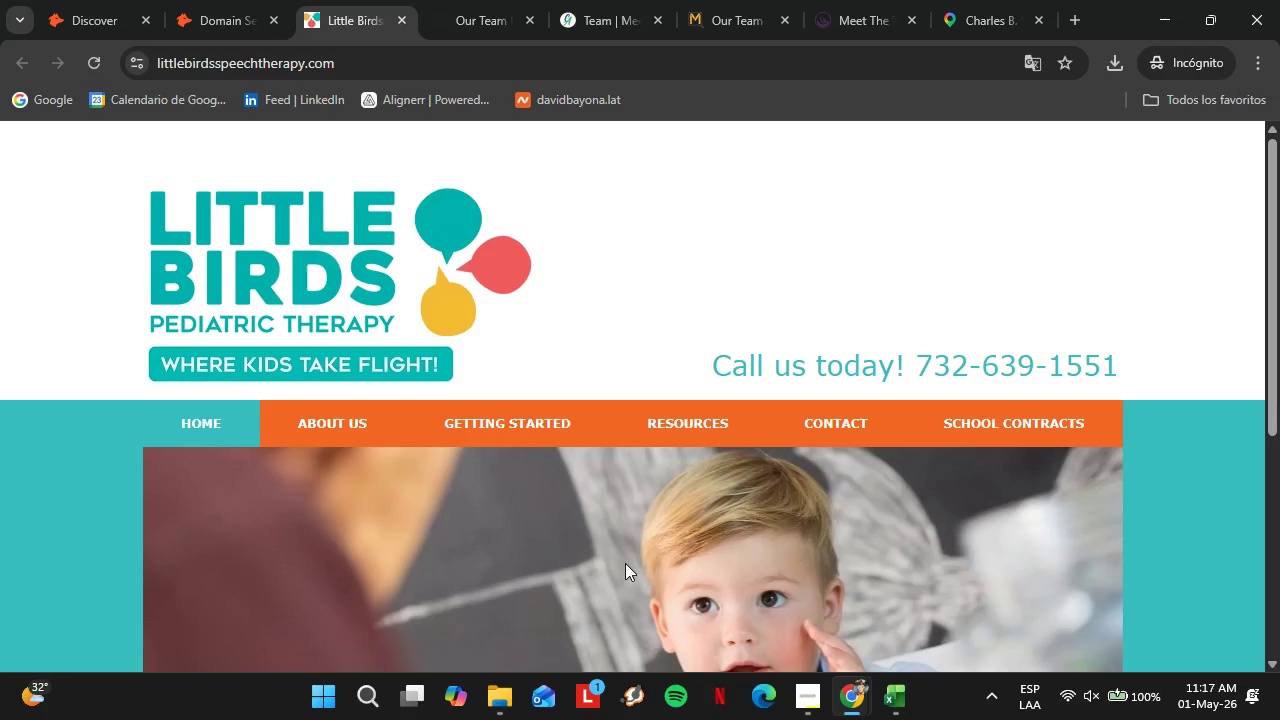 
wait(8.34)
 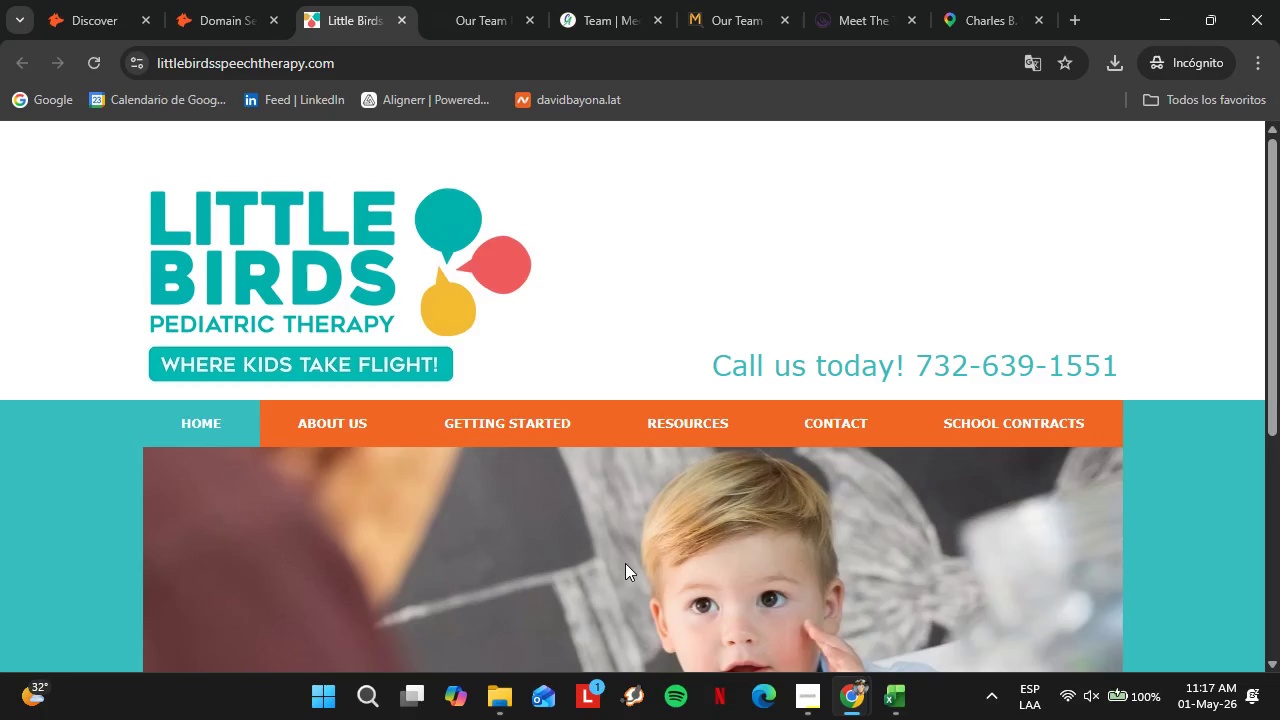 
scroll: coordinate [560, 493], scroll_direction: down, amount: 1.0
 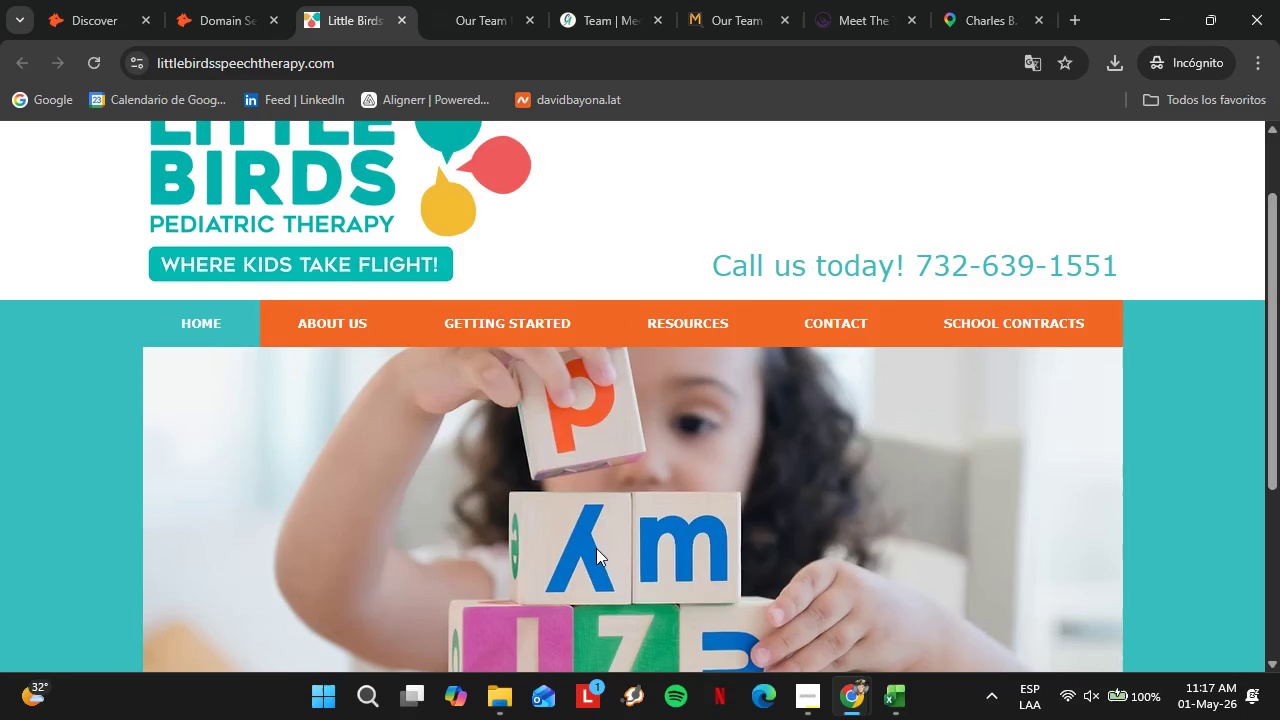 
left_click([364, 313])
 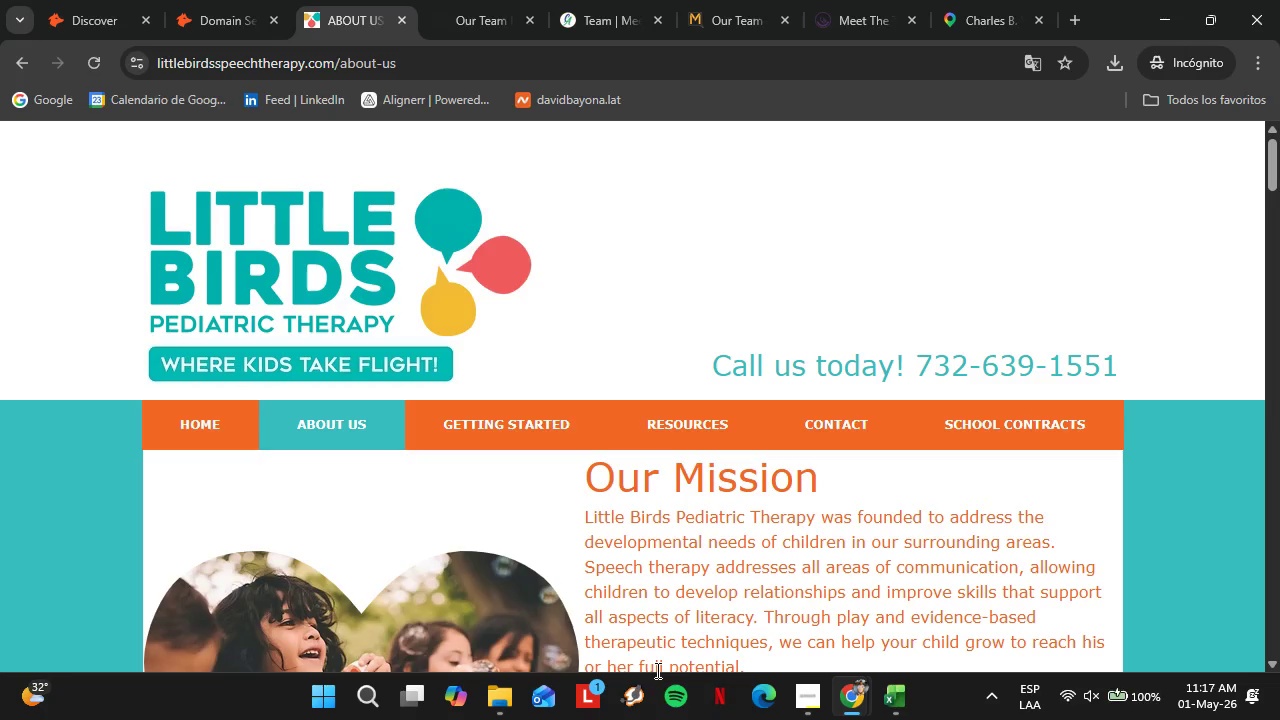 
wait(5.42)
 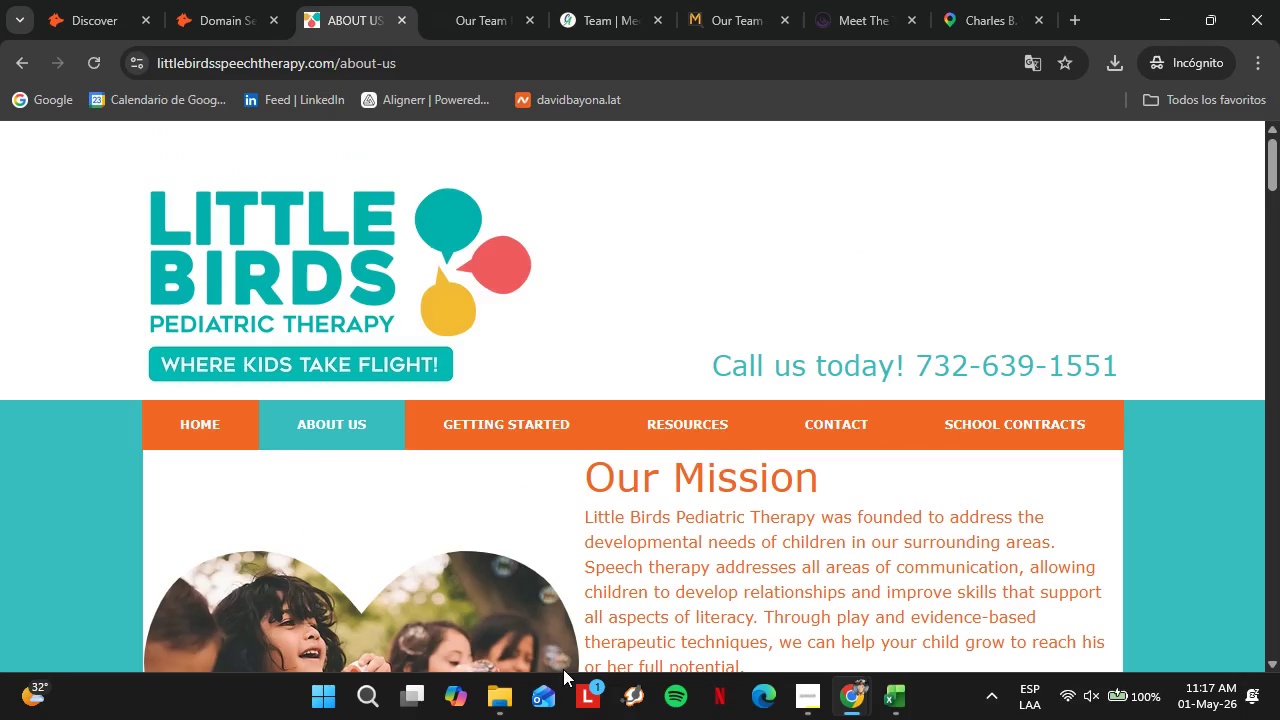 
scroll: coordinate [587, 567], scroll_direction: down, amount: 2.0
 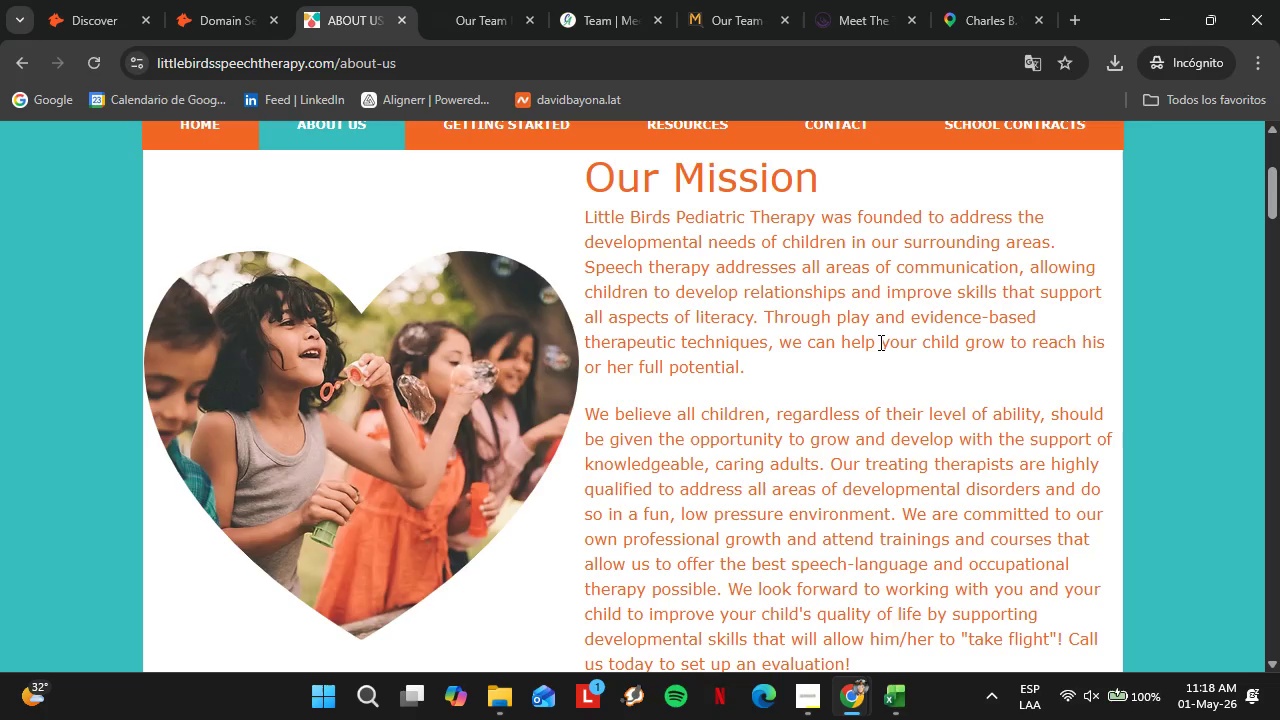 
wait(66.45)
 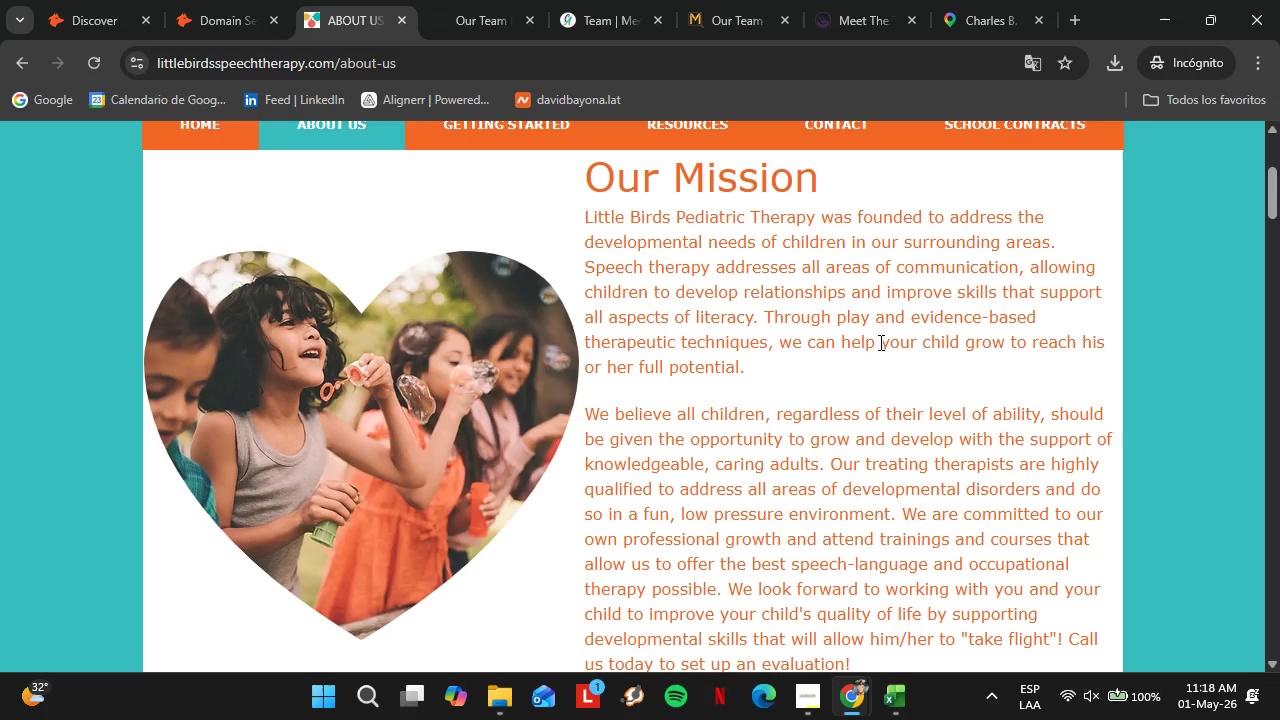 
scroll: coordinate [822, 377], scroll_direction: down, amount: 3.0
 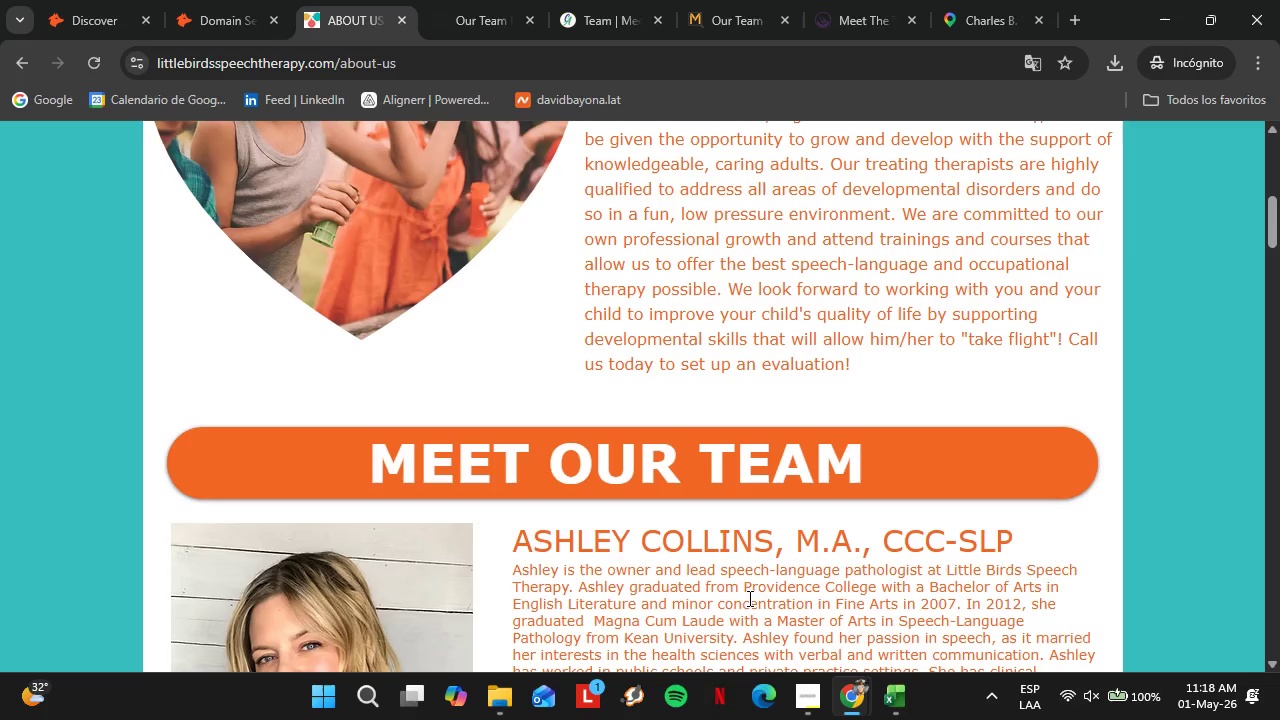 
wait(5.44)
 